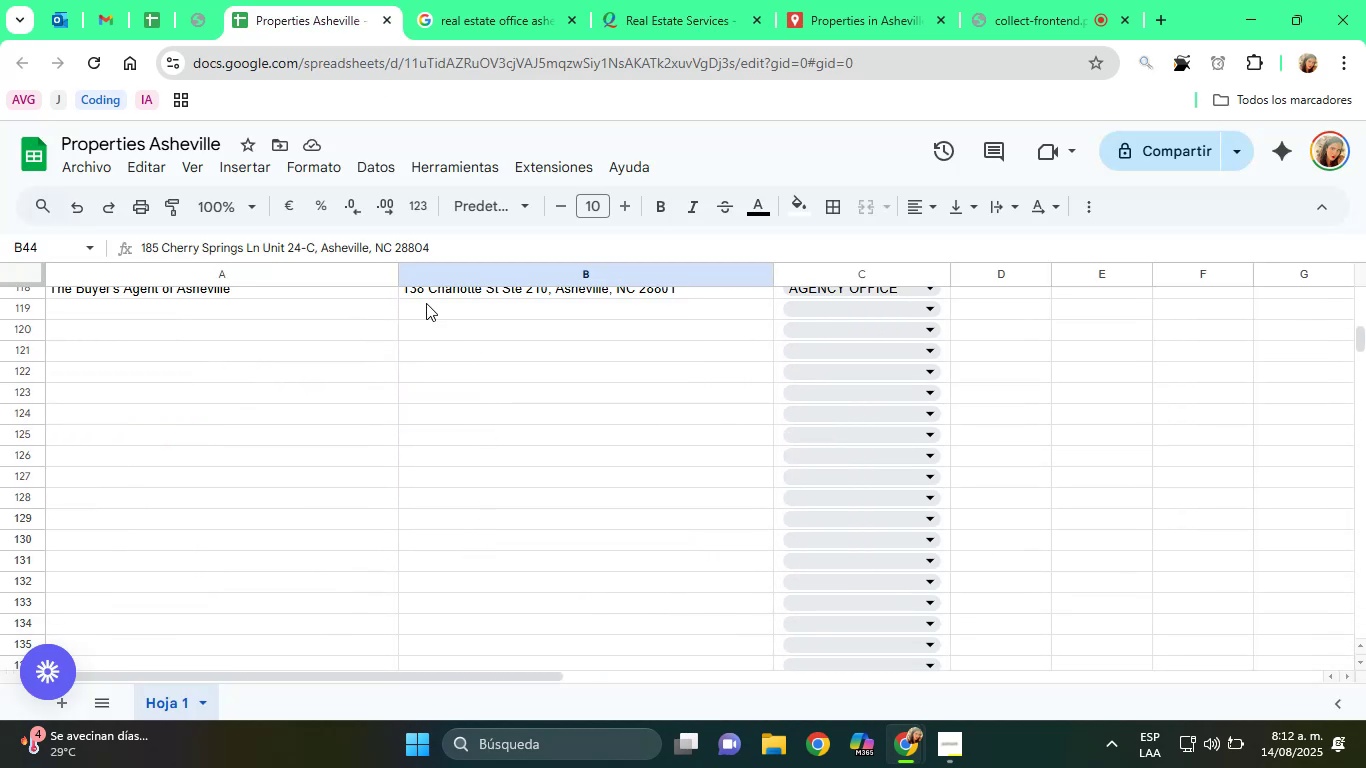 
left_click([420, 300])
 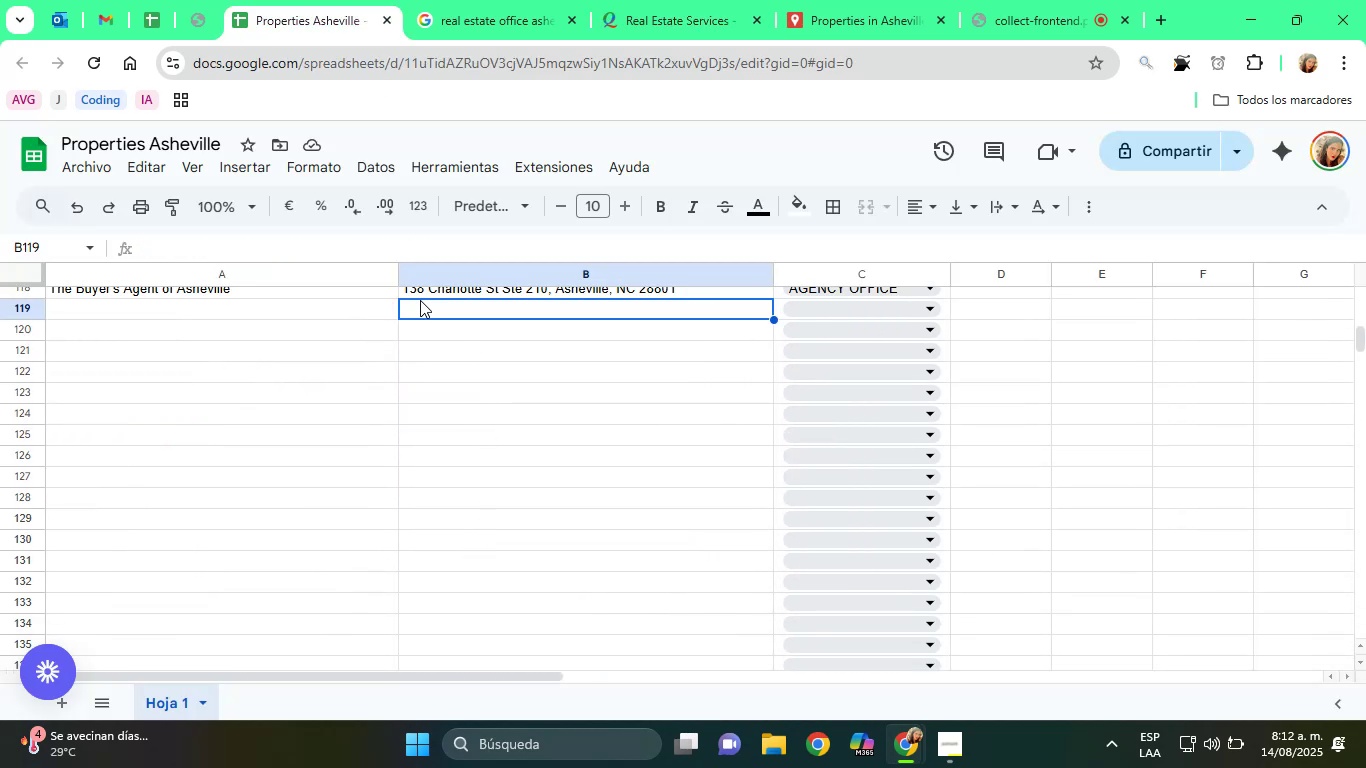 
right_click([420, 300])
 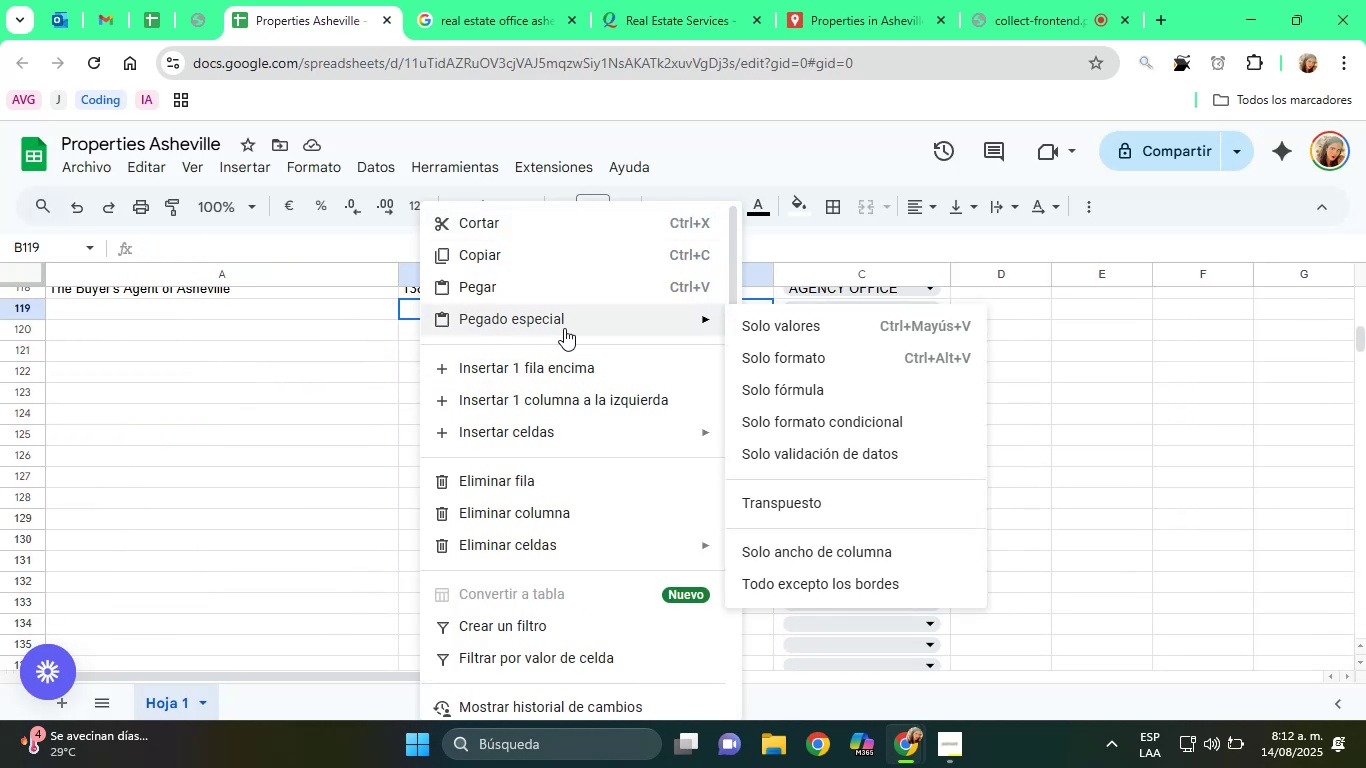 
left_click([803, 317])
 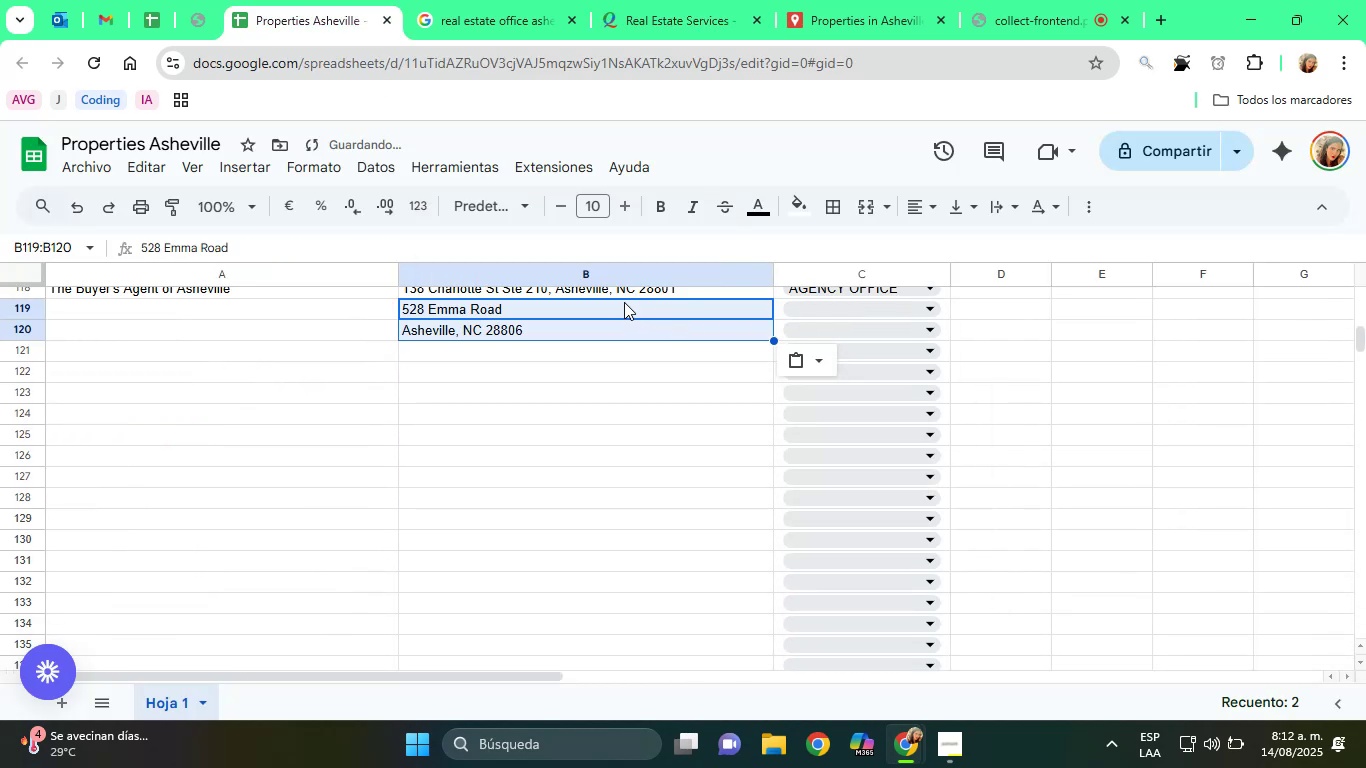 
left_click([522, 321])
 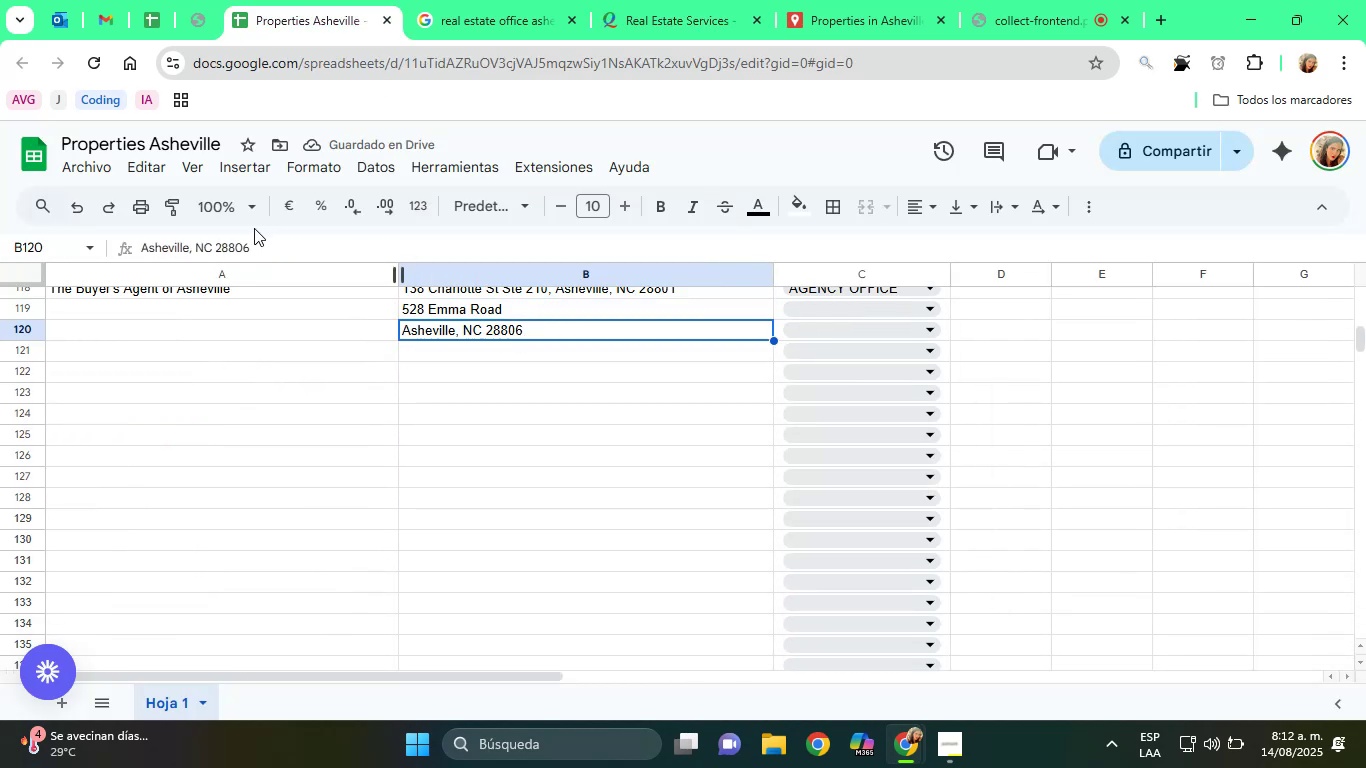 
left_click([170, 268])
 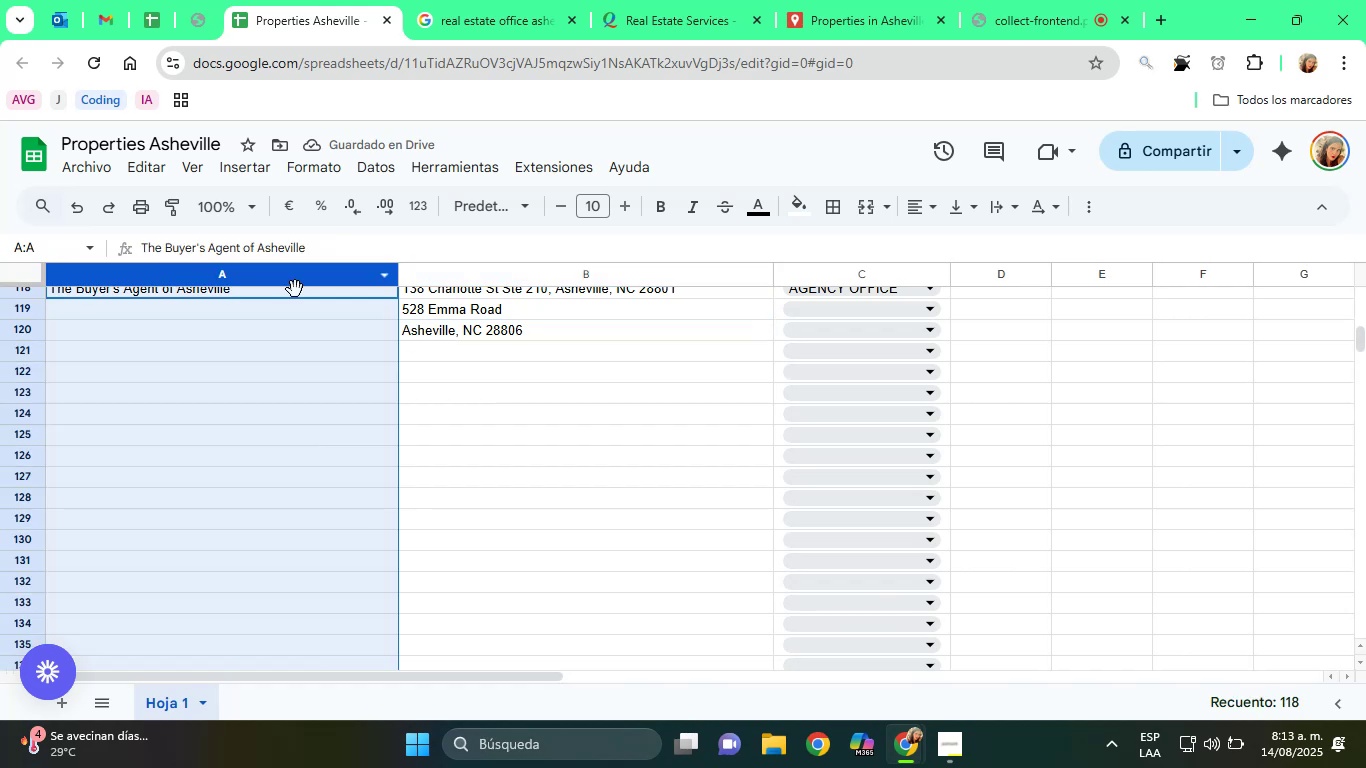 
left_click([377, 309])
 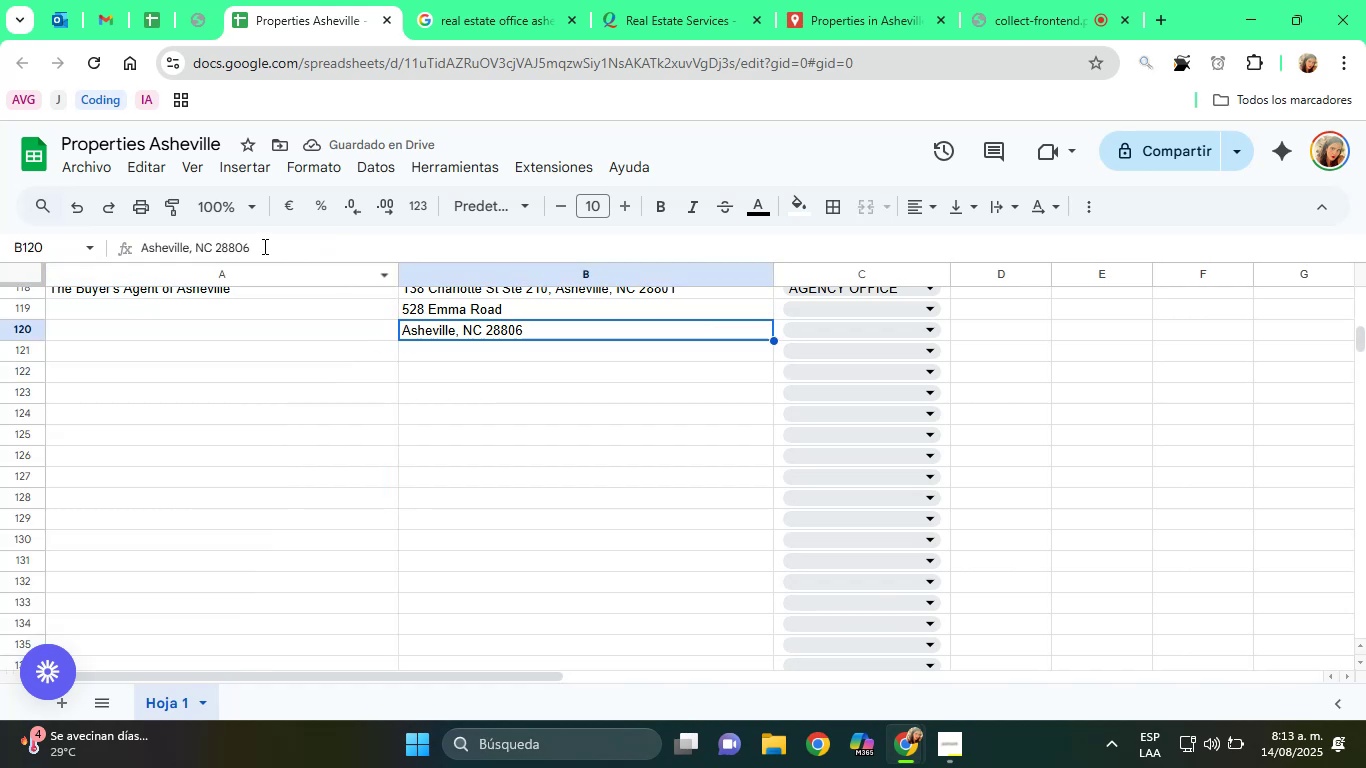 
double_click([233, 244])
 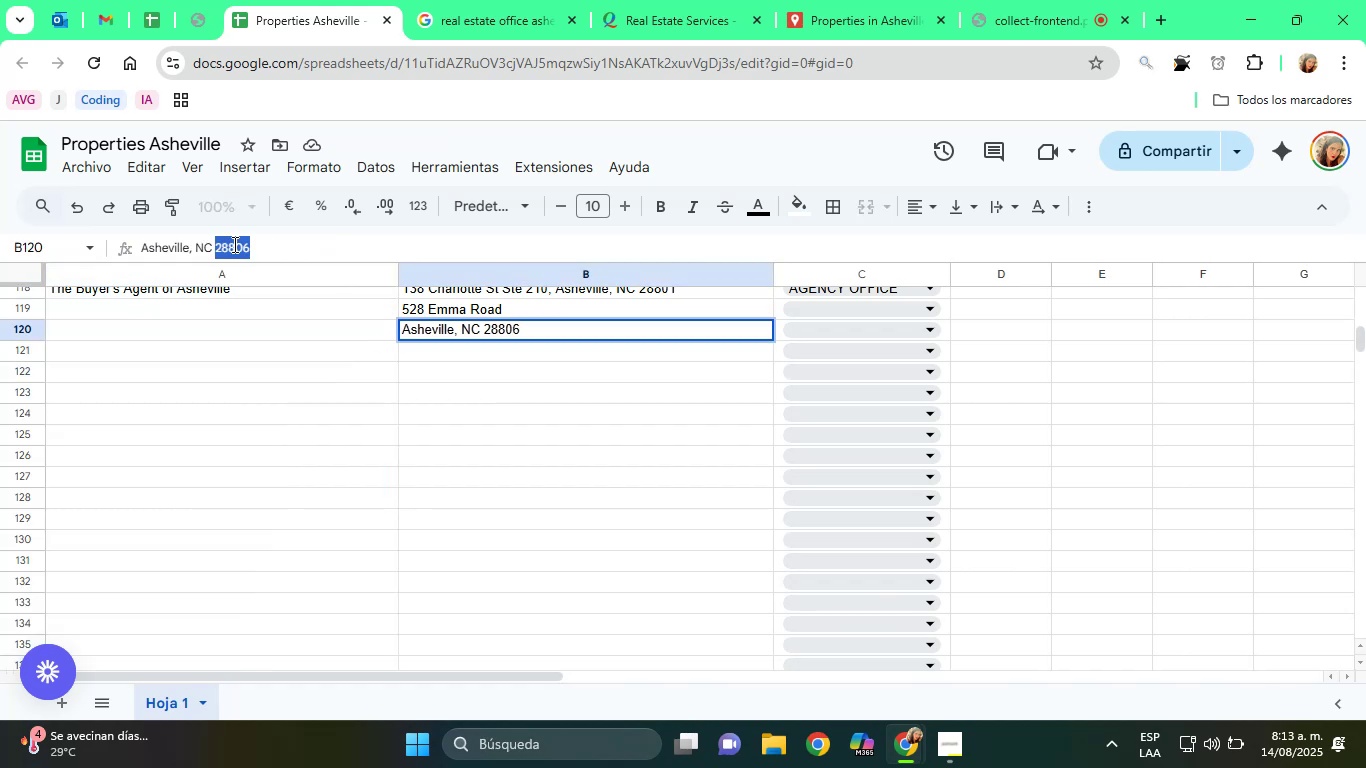 
triple_click([233, 244])
 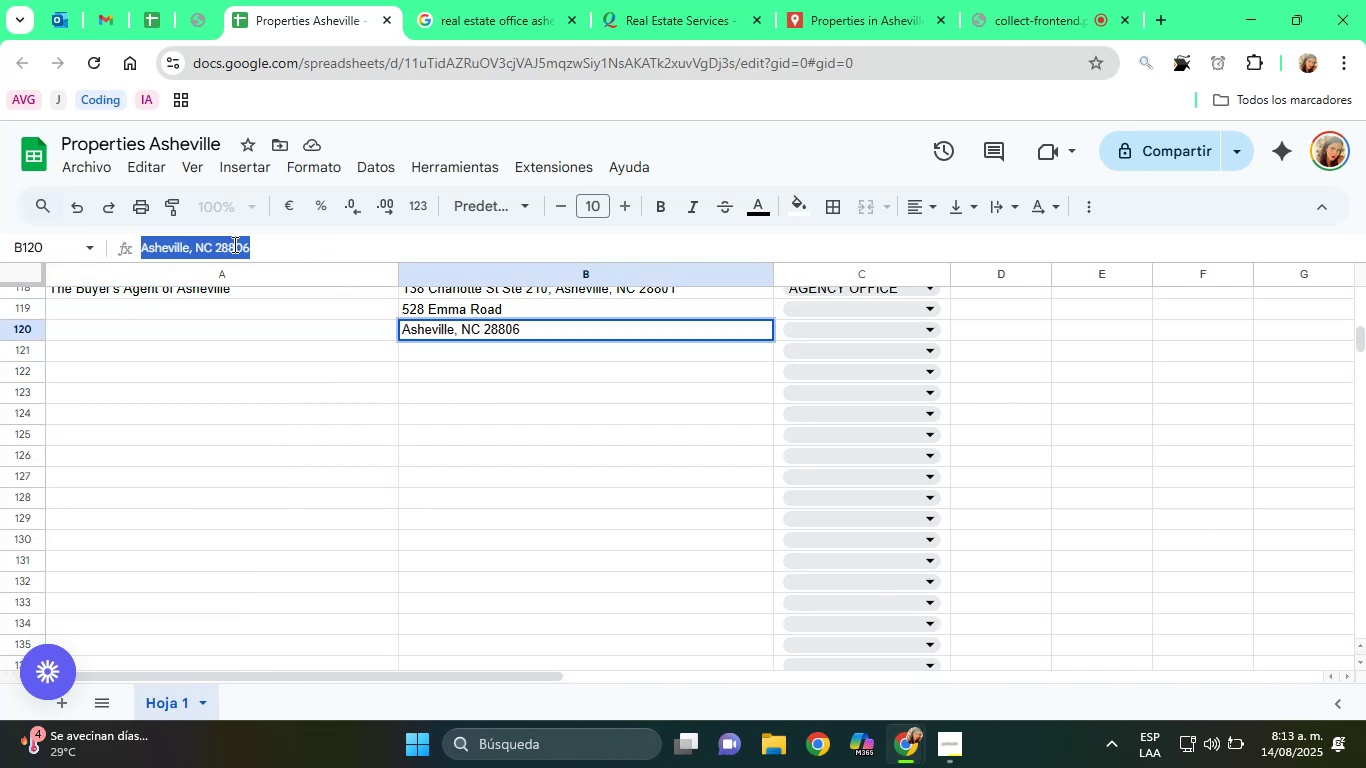 
right_click([233, 244])
 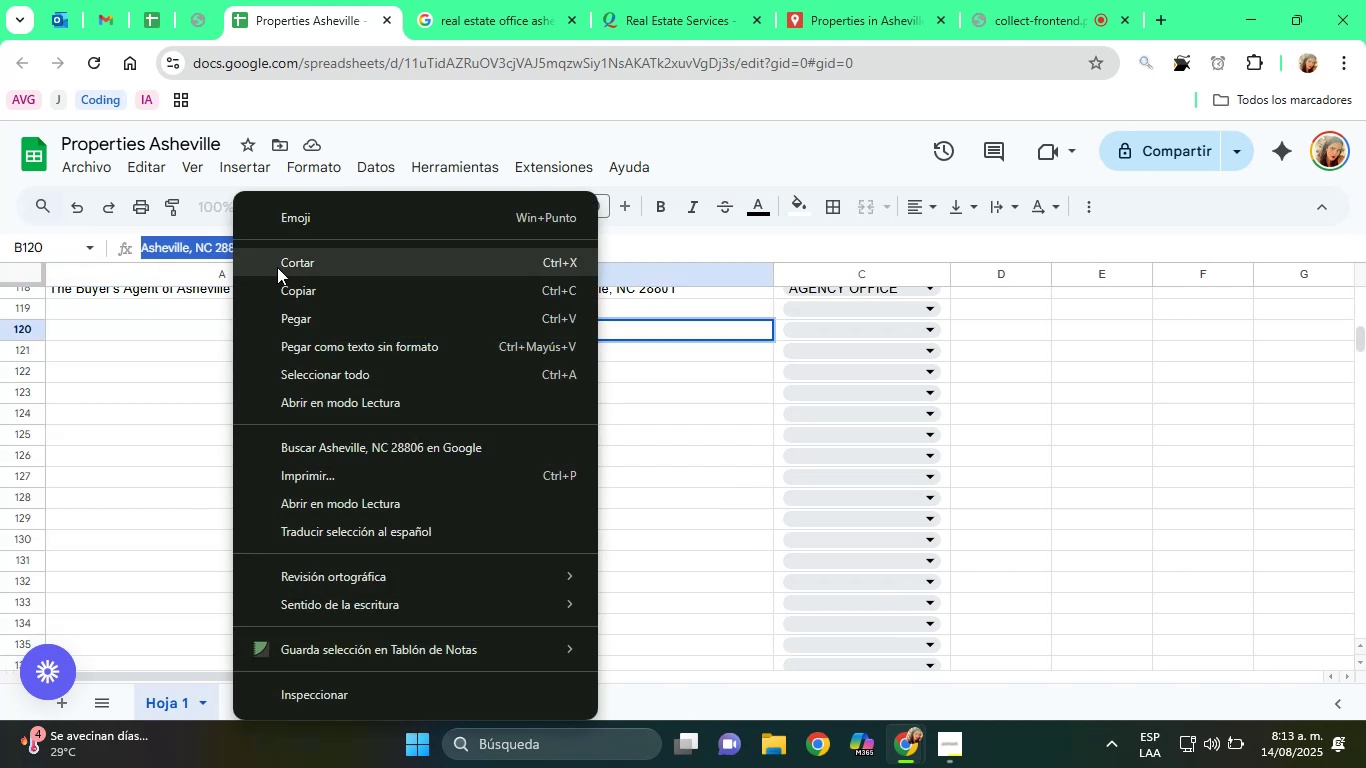 
left_click([277, 267])
 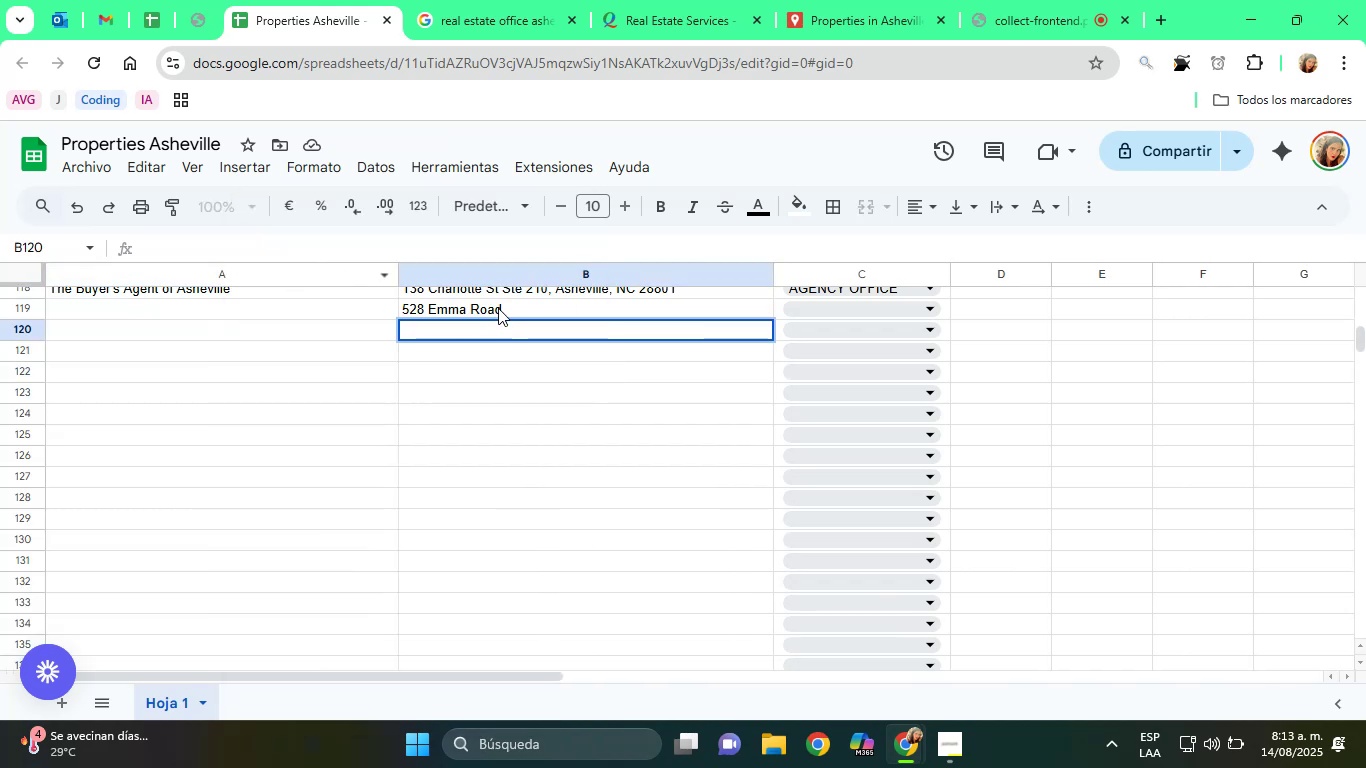 
left_click([517, 307])
 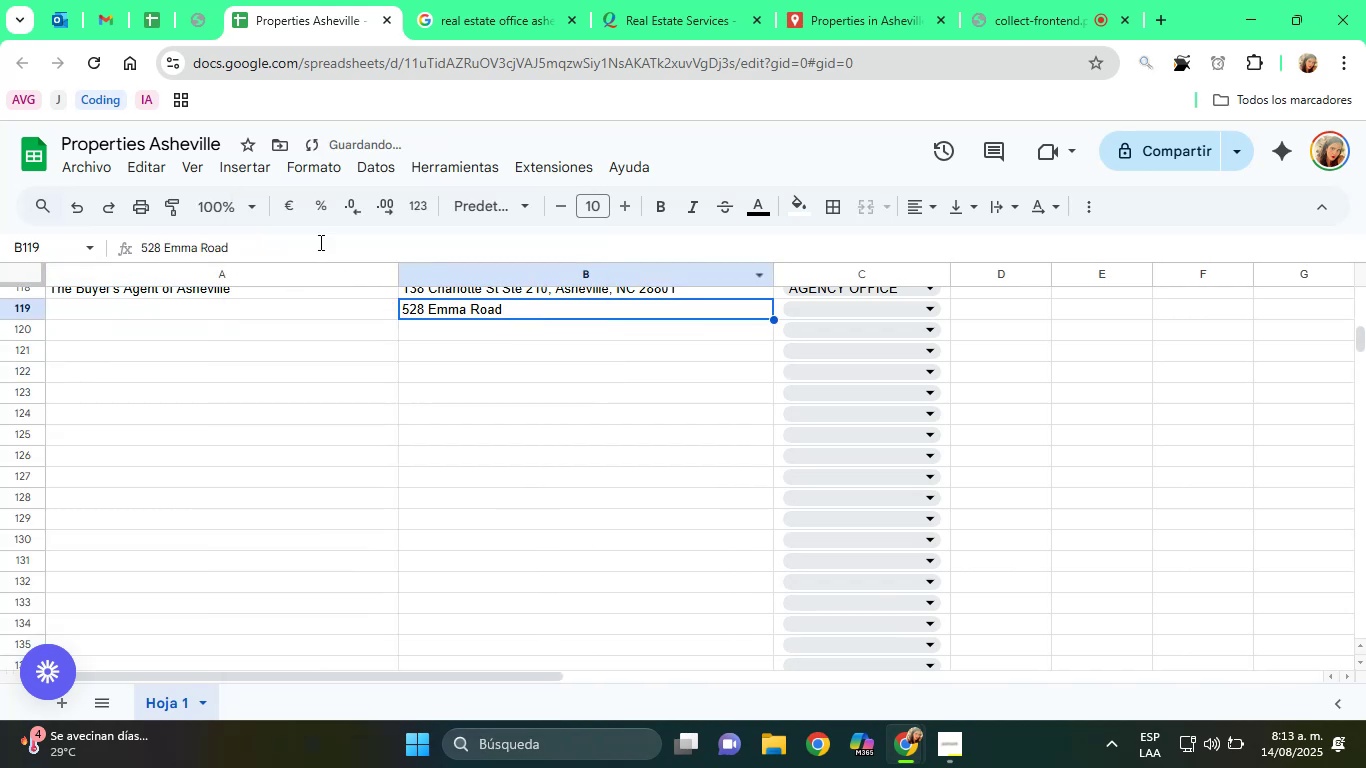 
left_click([319, 242])
 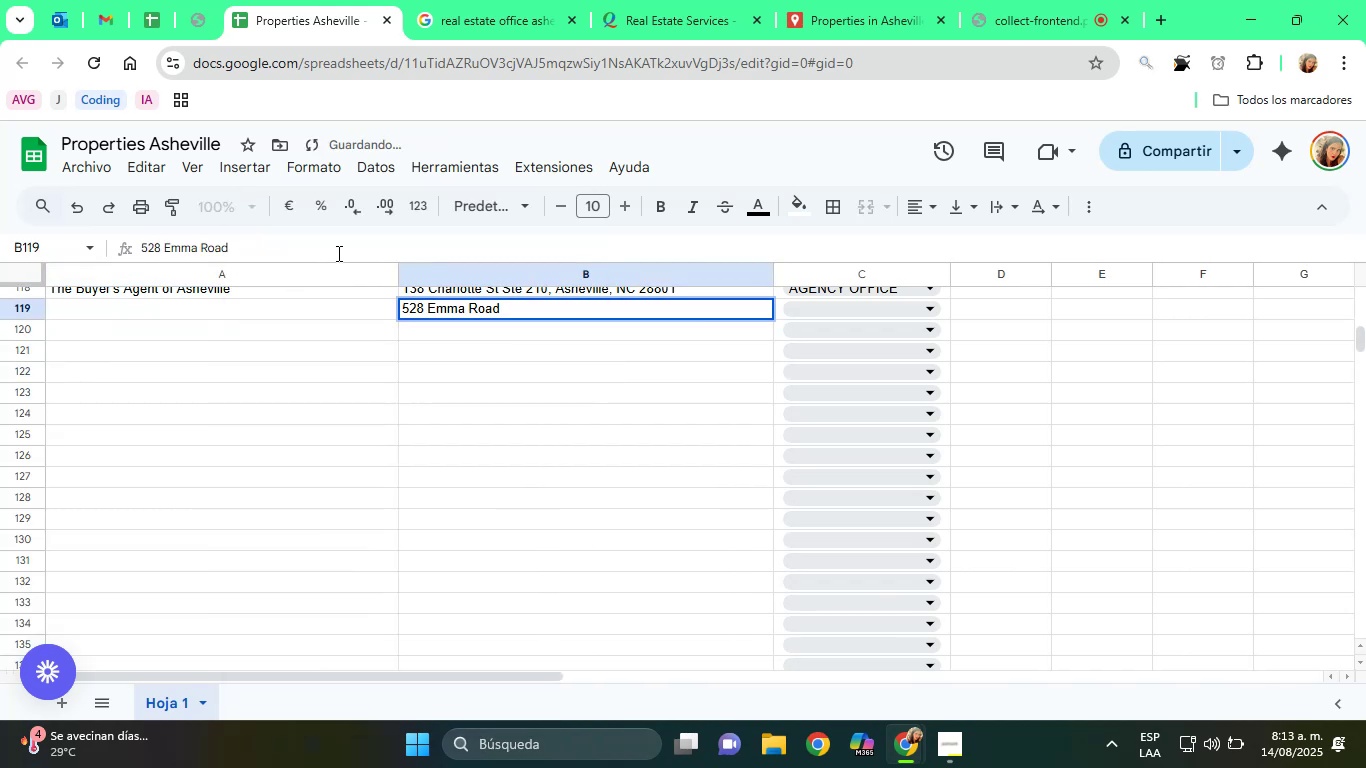 
key(Comma)
 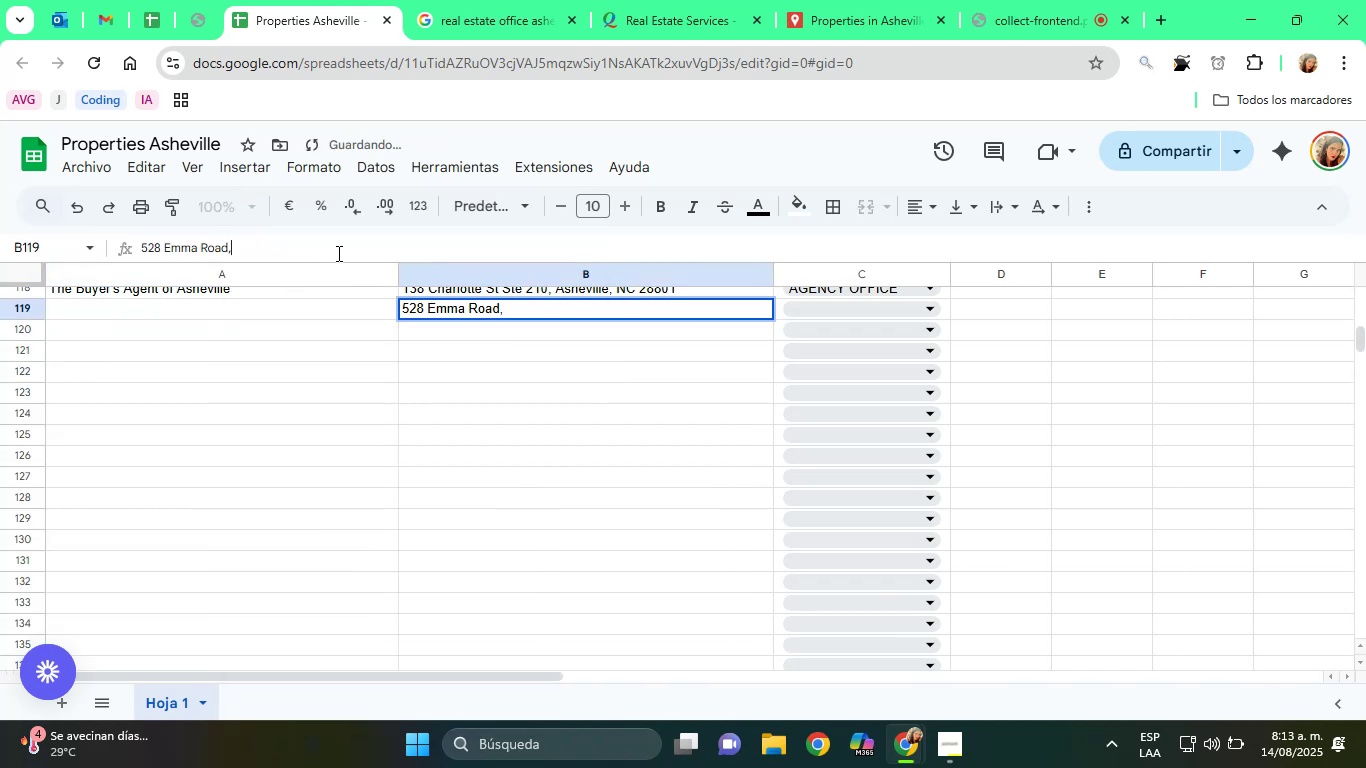 
key(Space)
 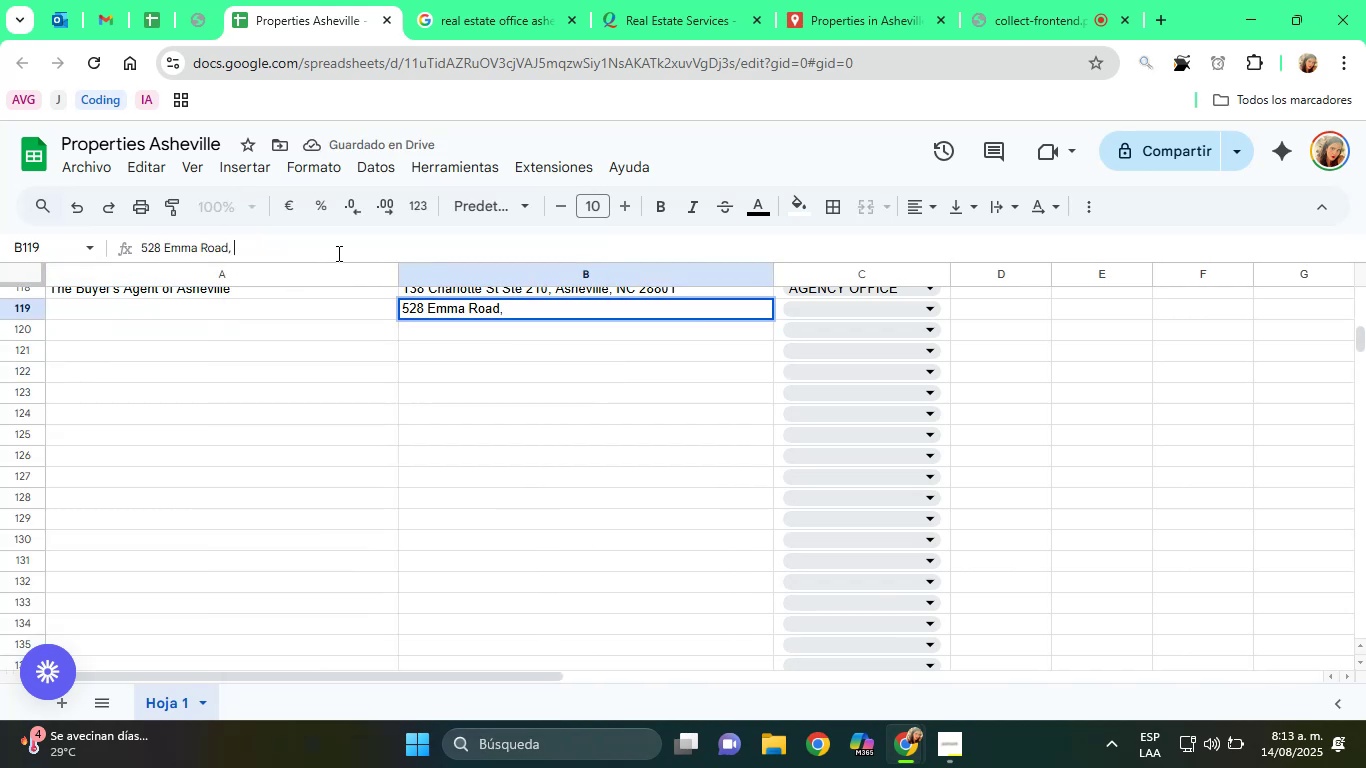 
key(Control+ControlLeft)
 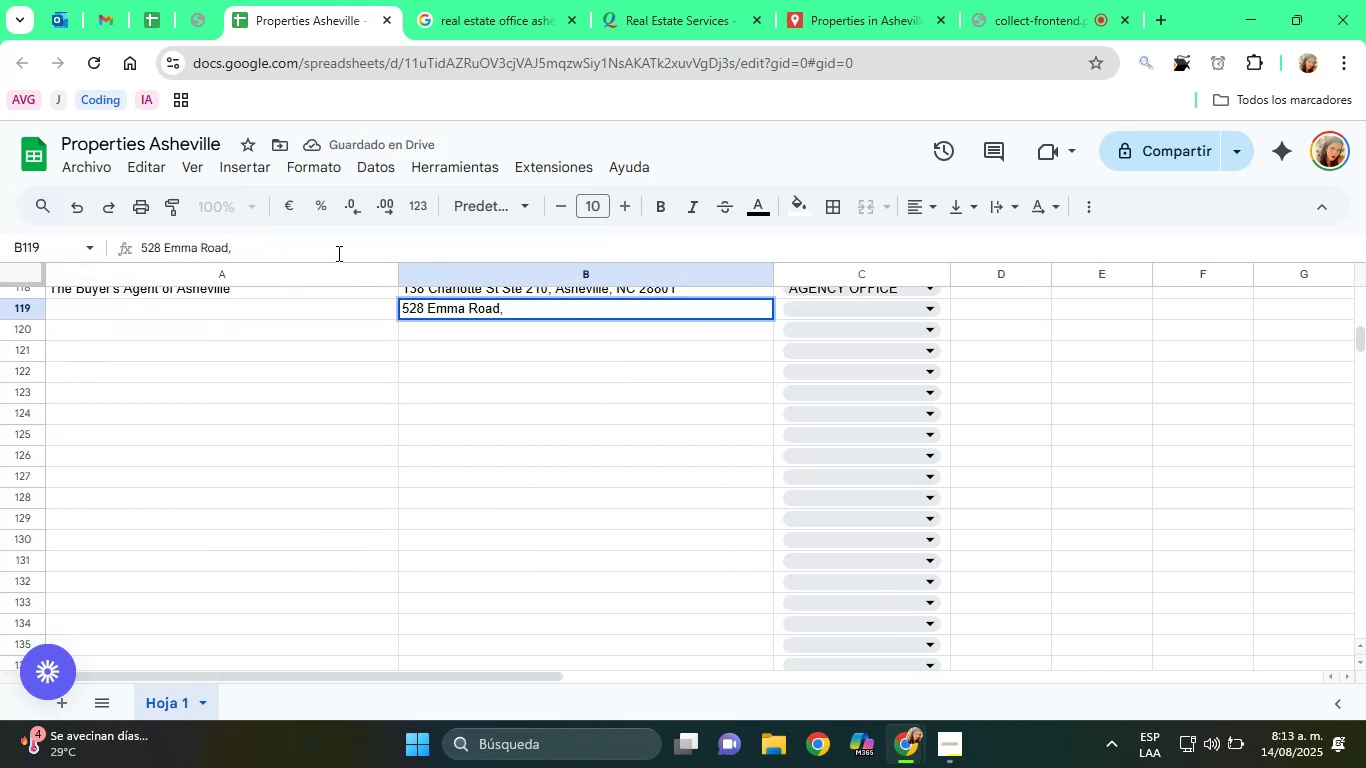 
key(Control+V)
 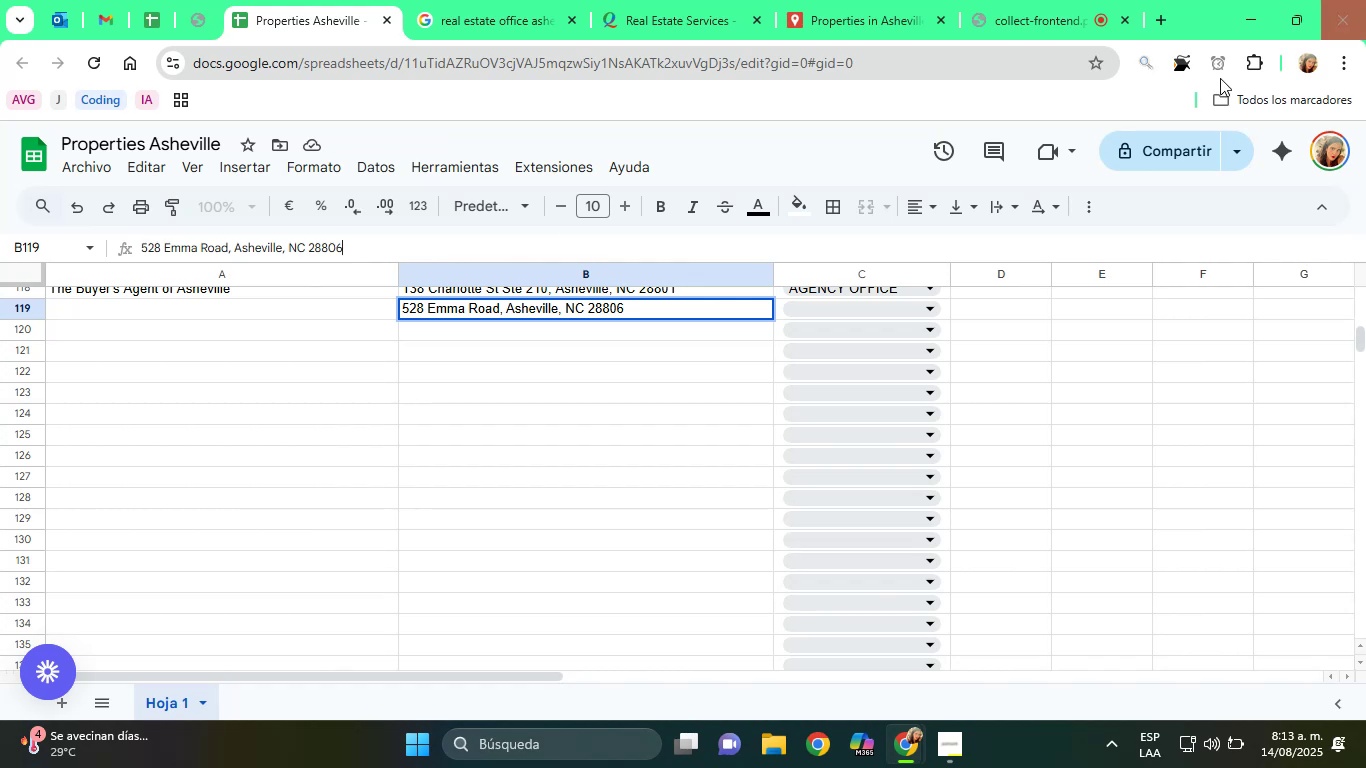 
left_click([914, 309])
 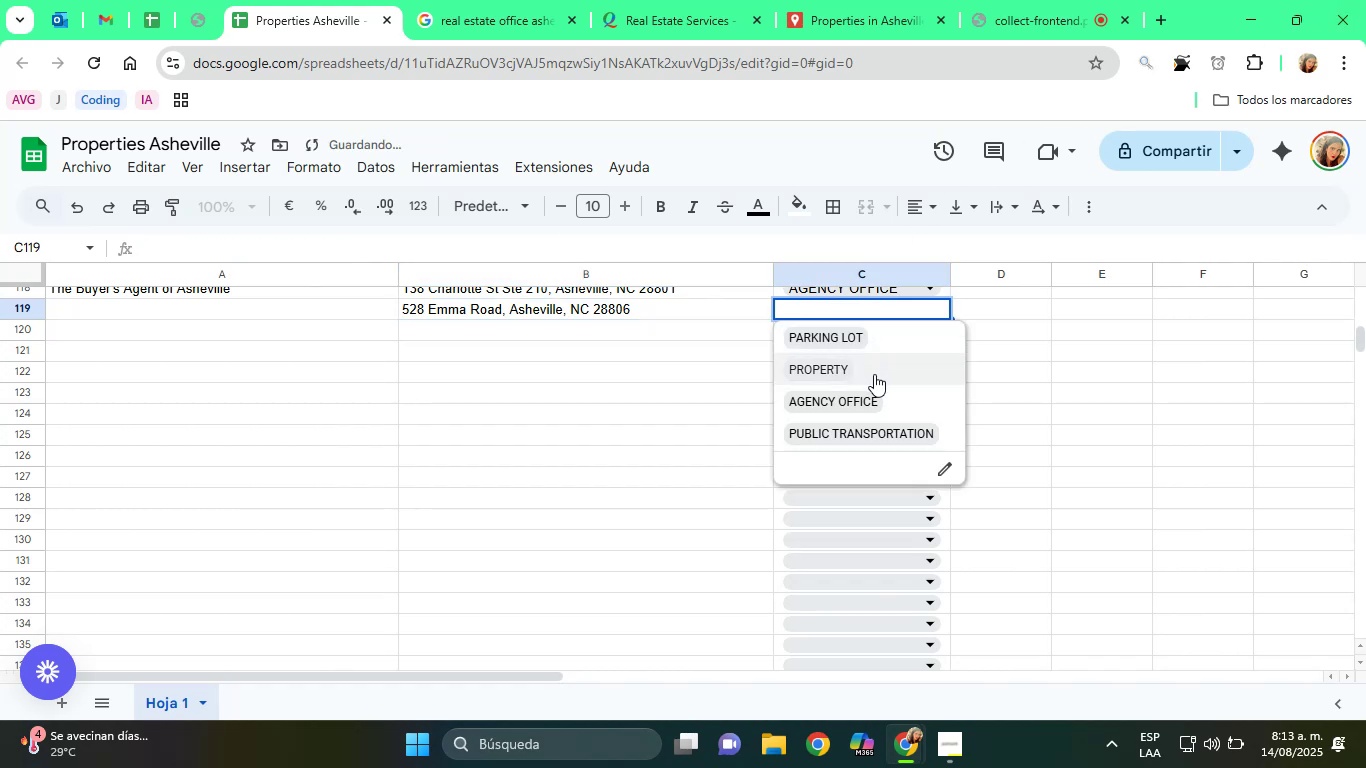 
left_click([891, 399])
 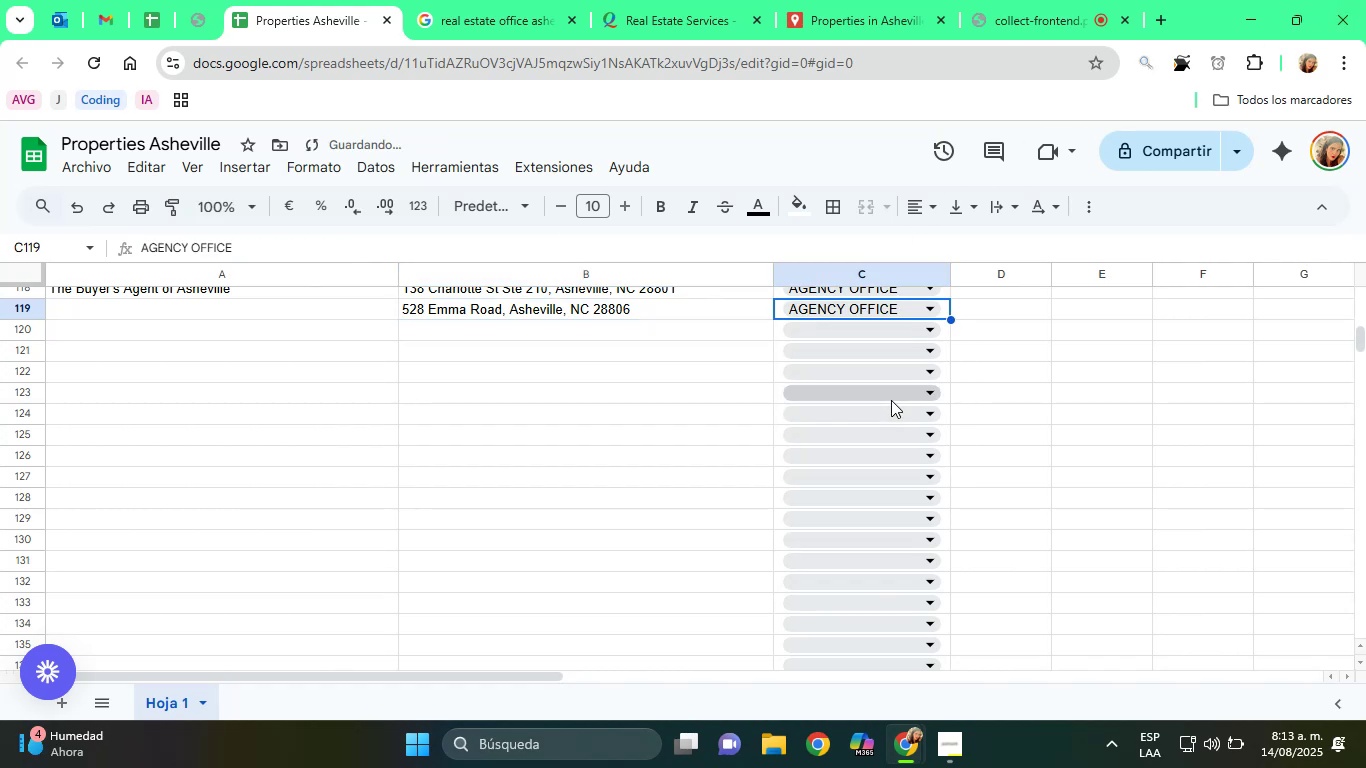 
key(ArrowDown)
 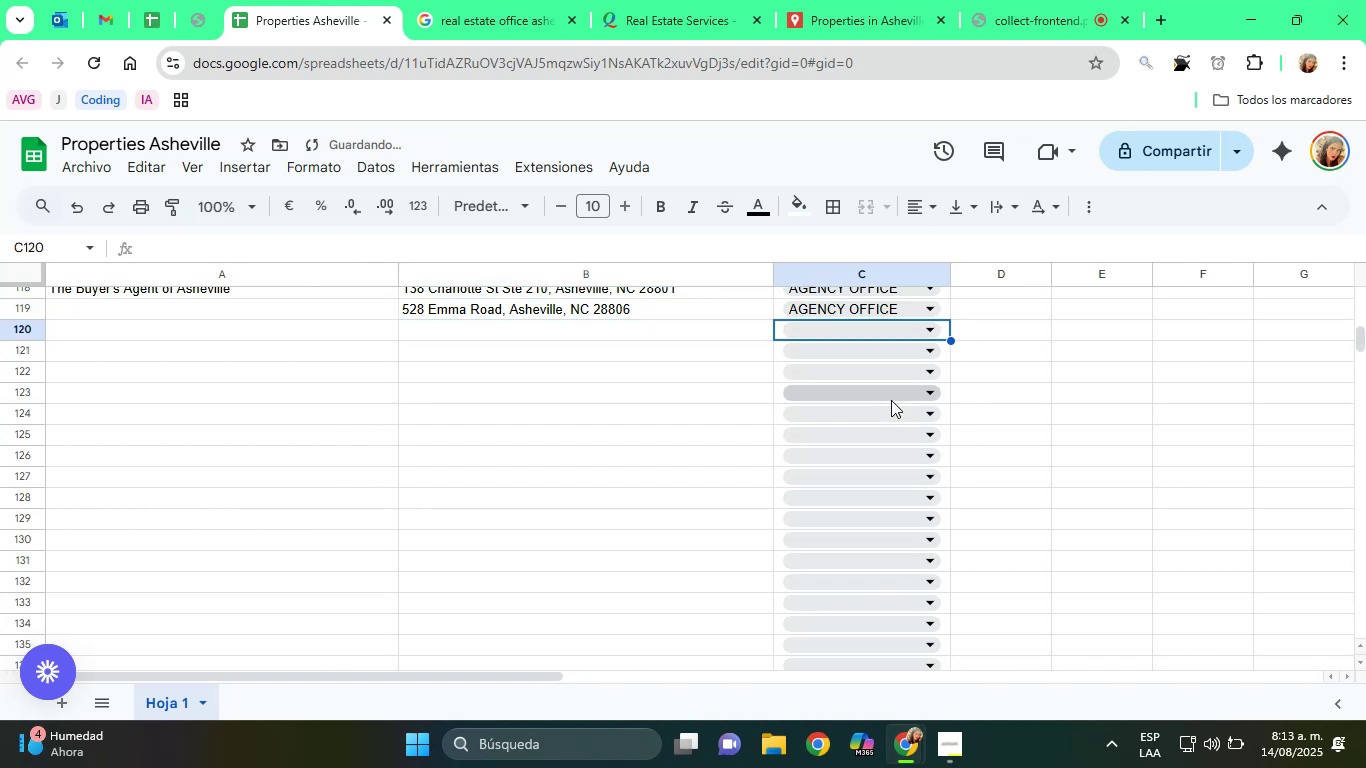 
key(ArrowUp)
 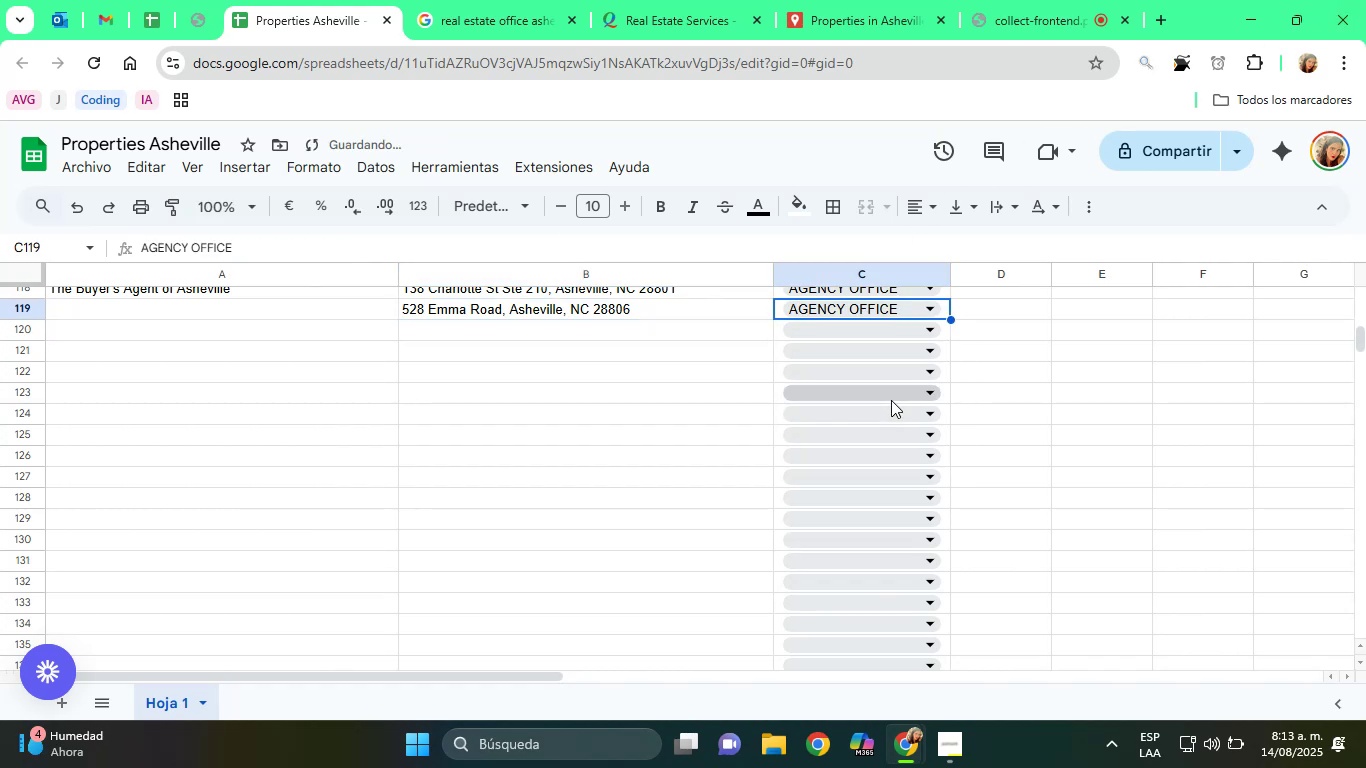 
key(ArrowLeft)
 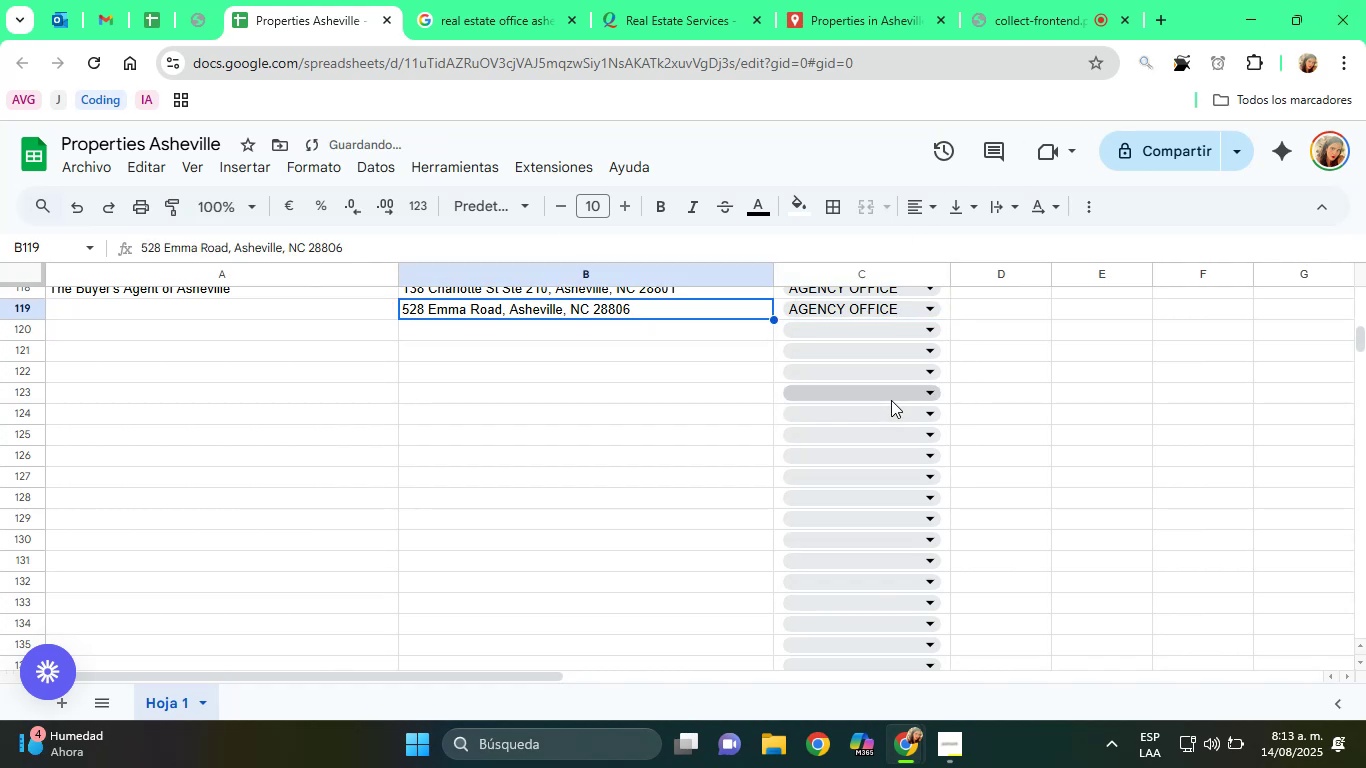 
key(ArrowLeft)
 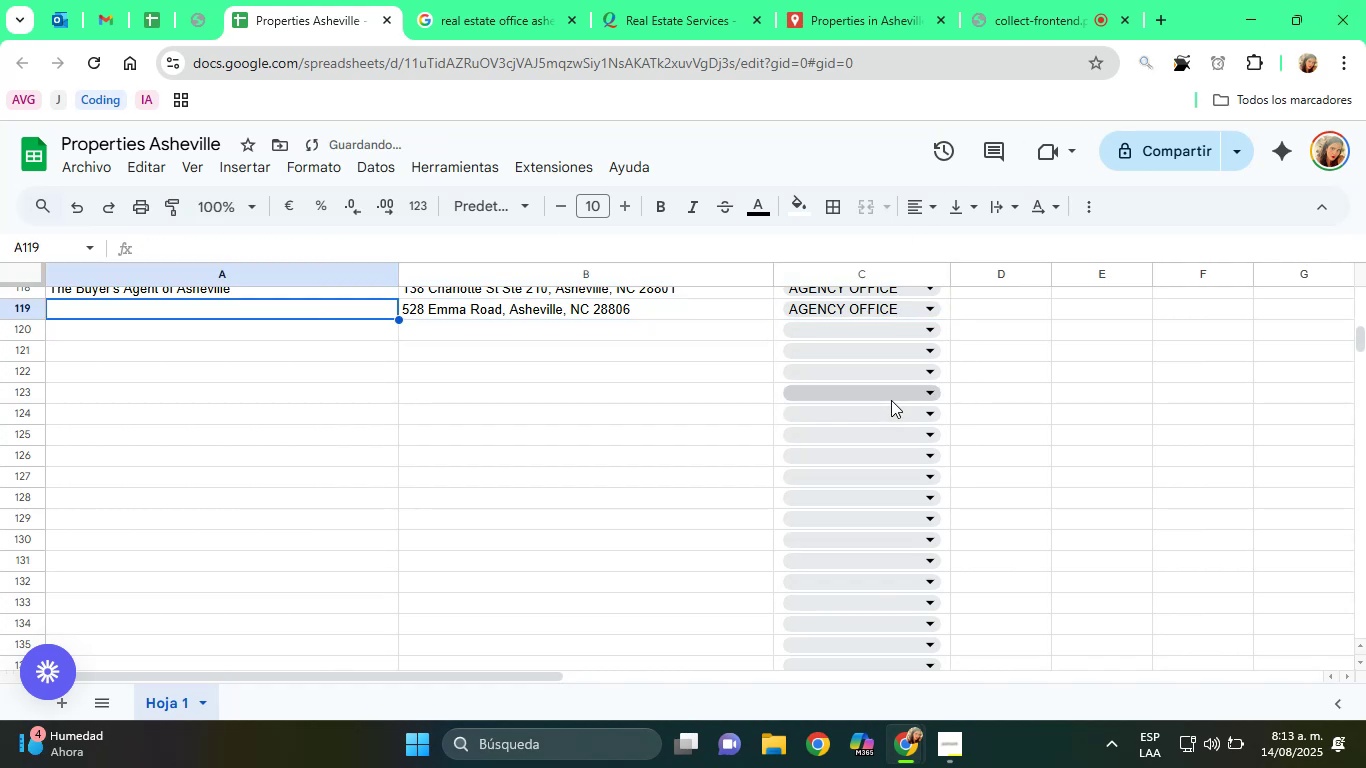 
key(ArrowLeft)
 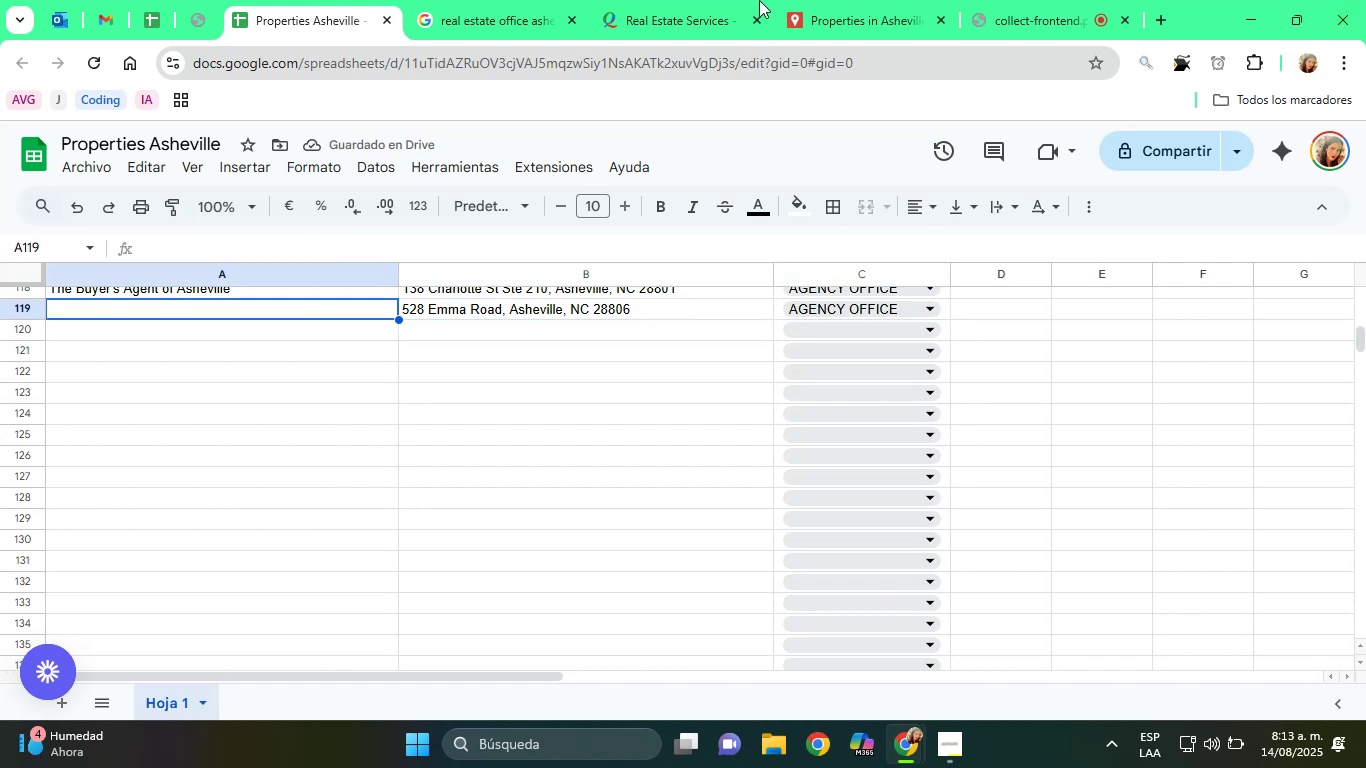 
left_click([705, 0])
 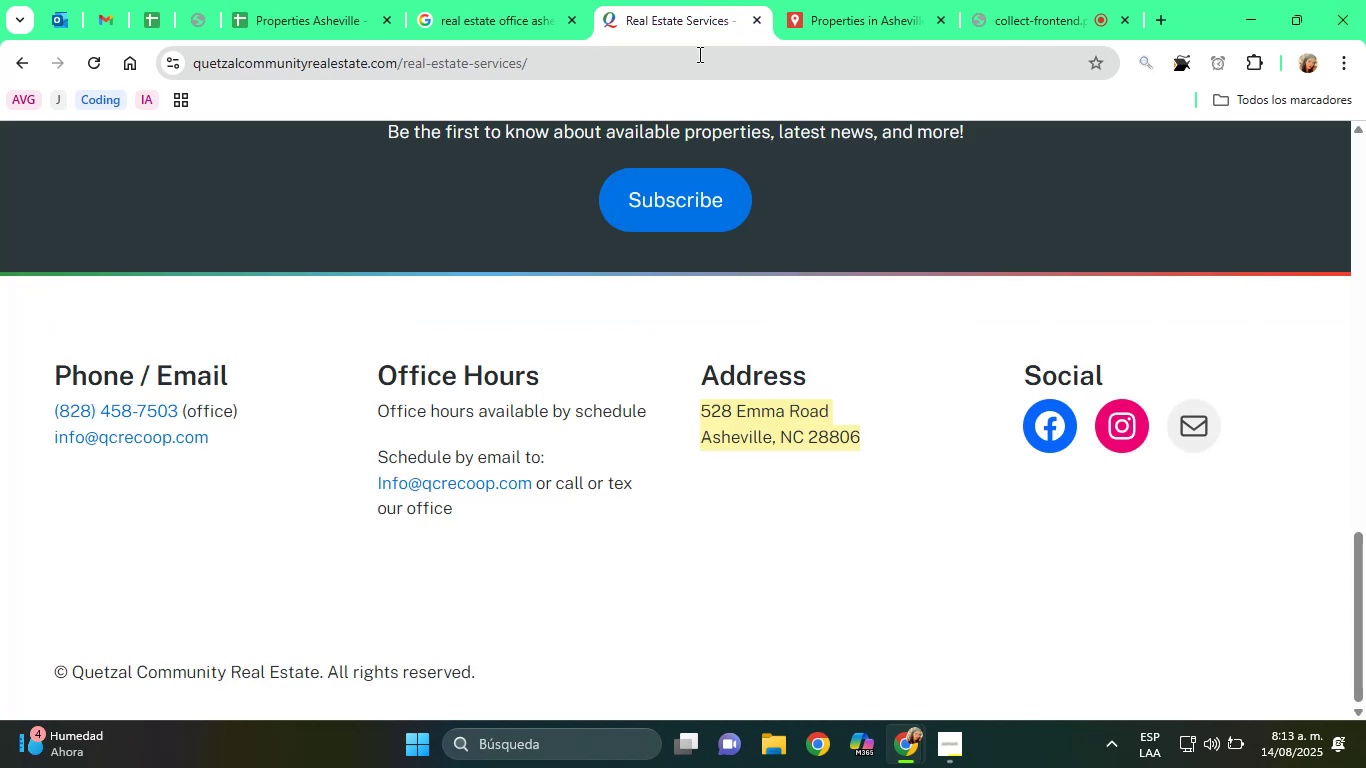 
scroll: coordinate [518, 345], scroll_direction: down, amount: 5.0
 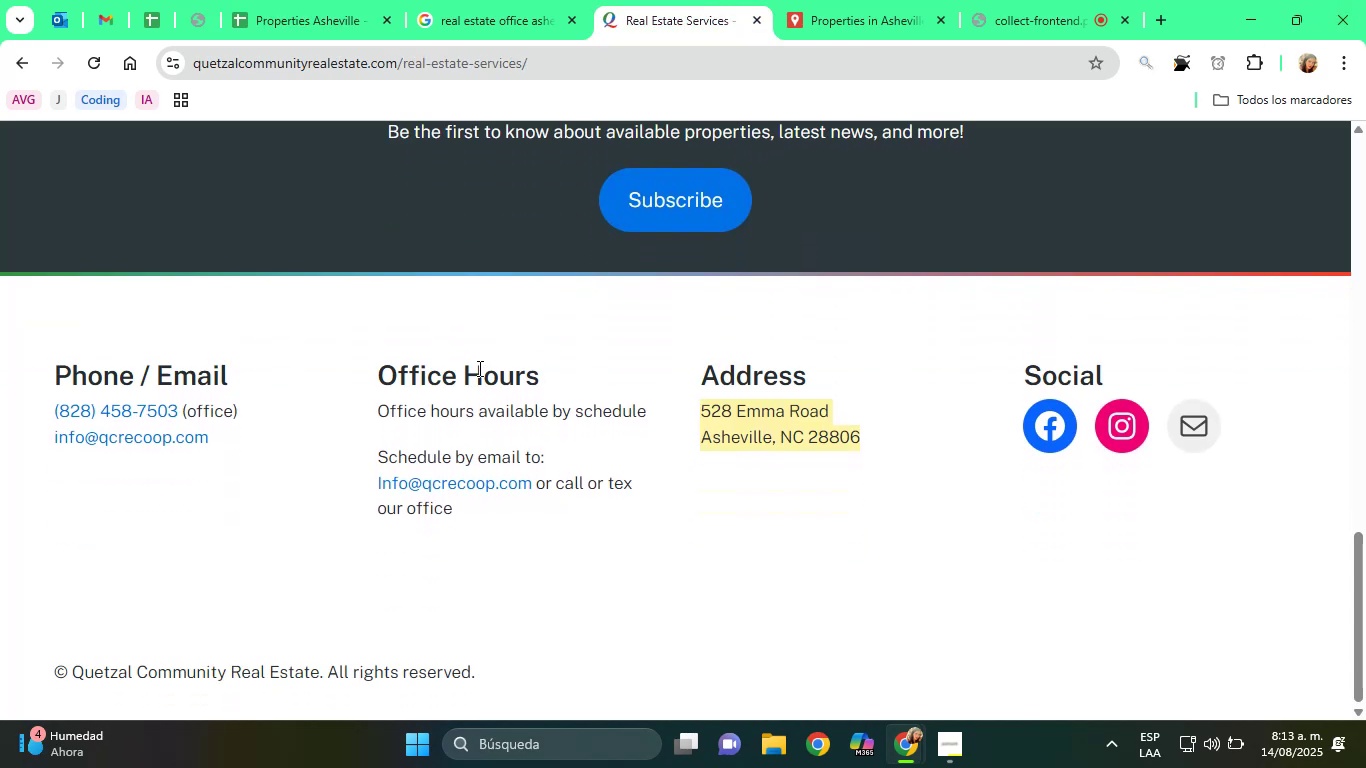 
scroll: coordinate [787, 518], scroll_direction: up, amount: 27.0
 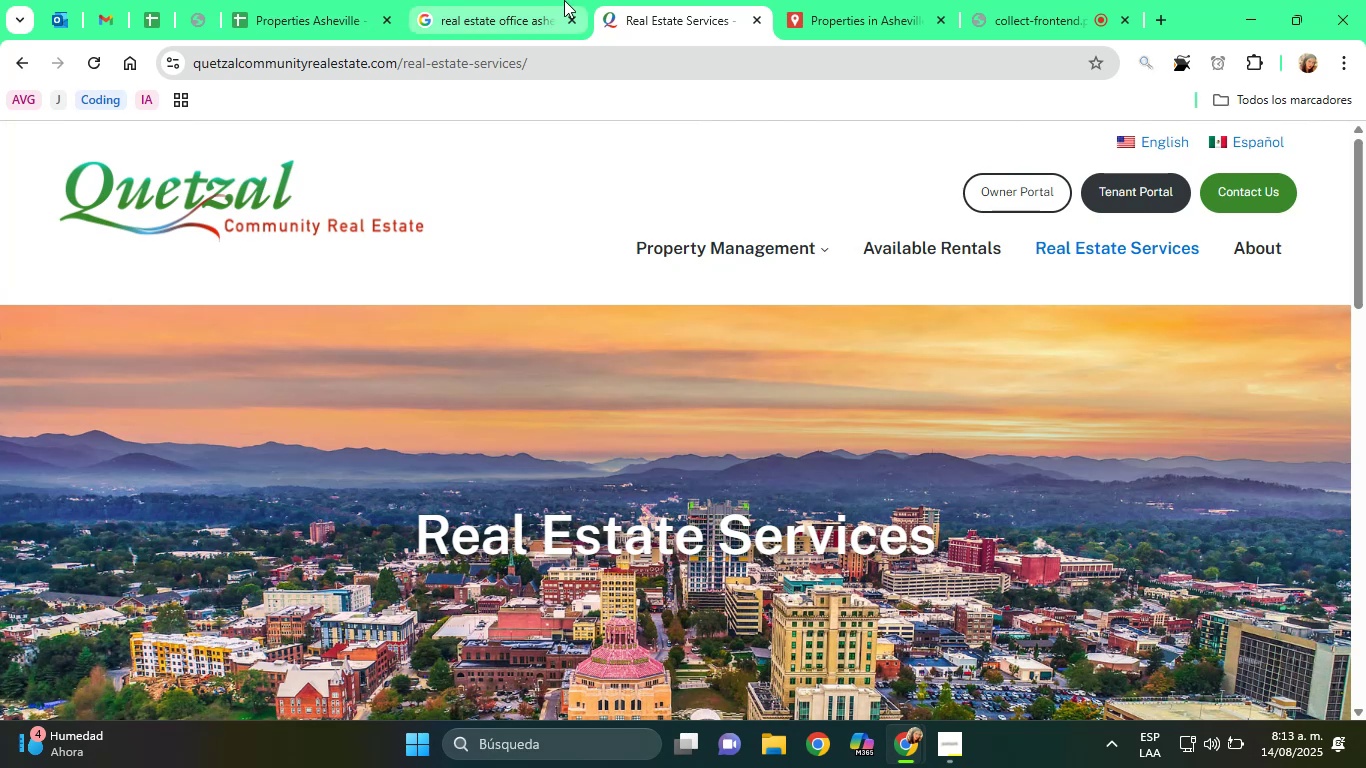 
left_click([524, 0])
 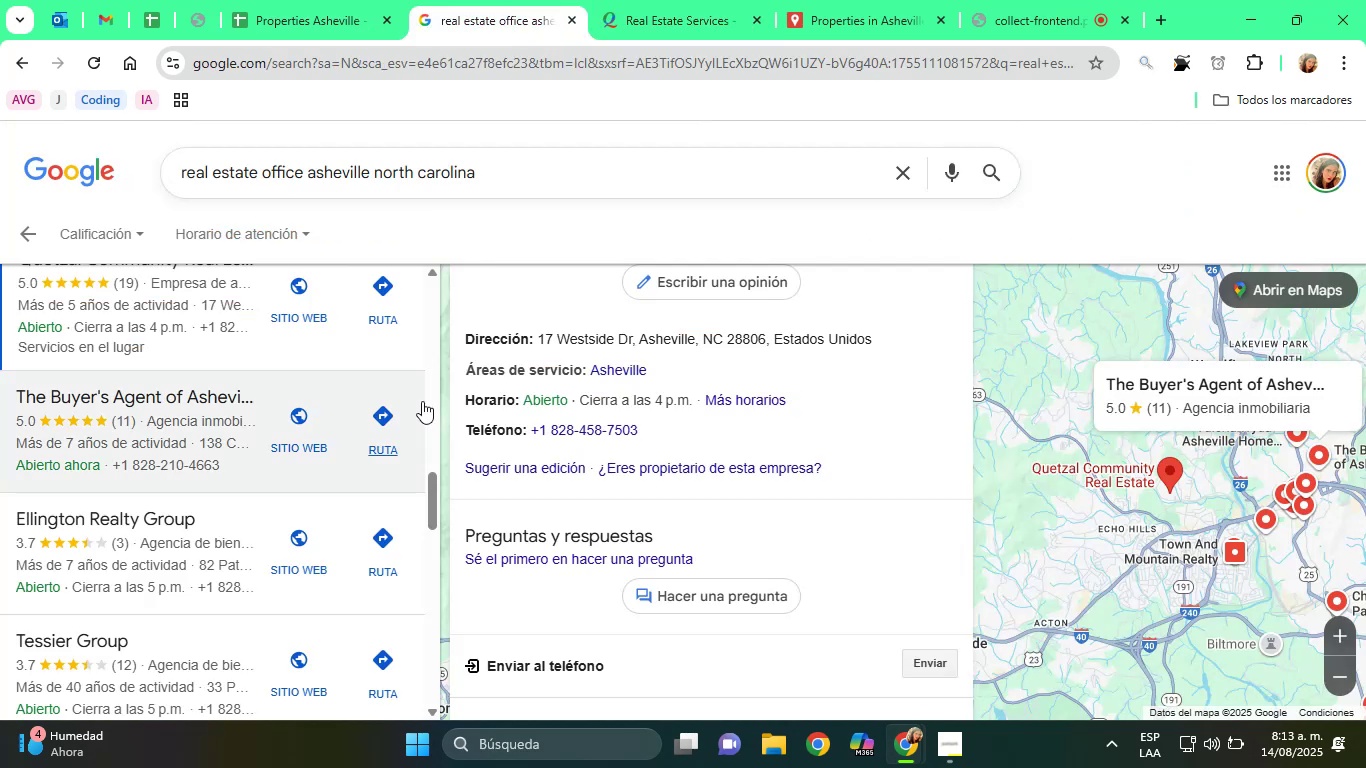 
scroll: coordinate [693, 401], scroll_direction: up, amount: 10.0
 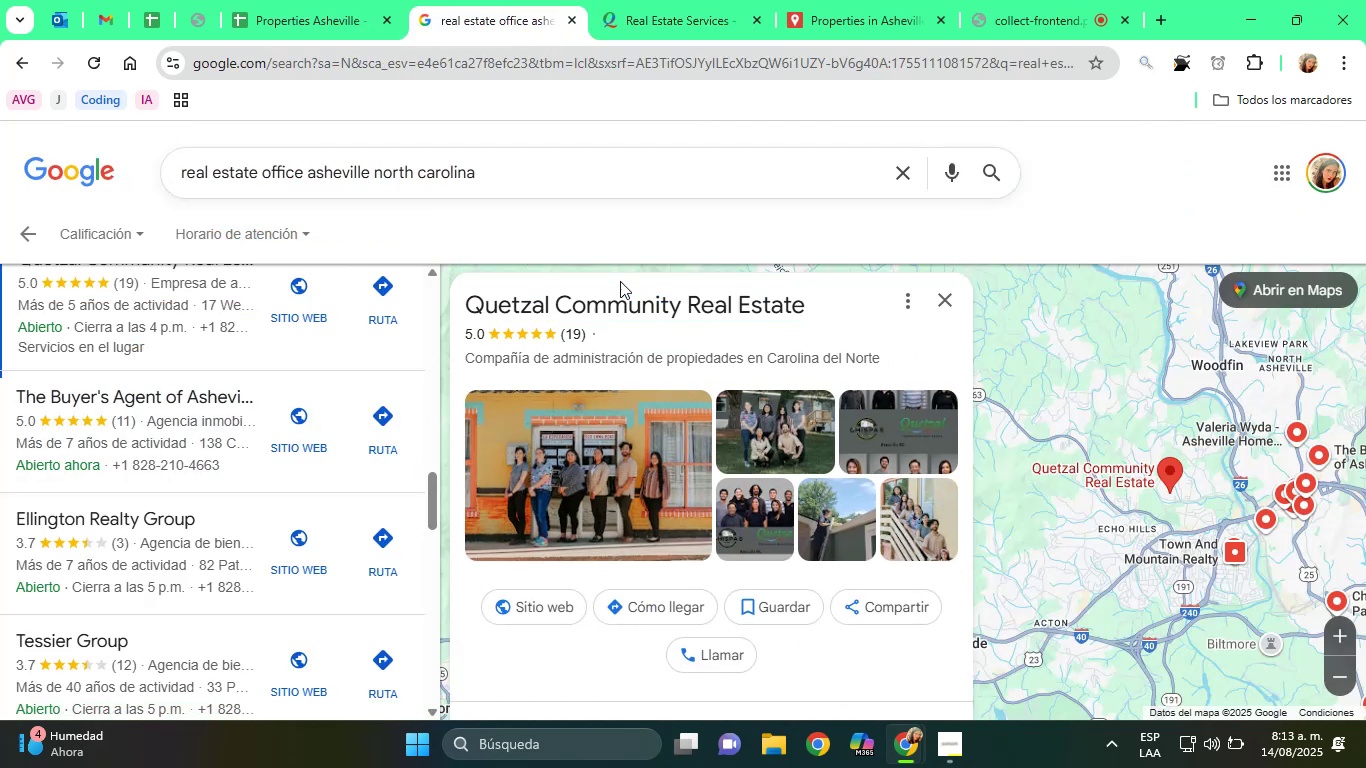 
double_click([626, 297])
 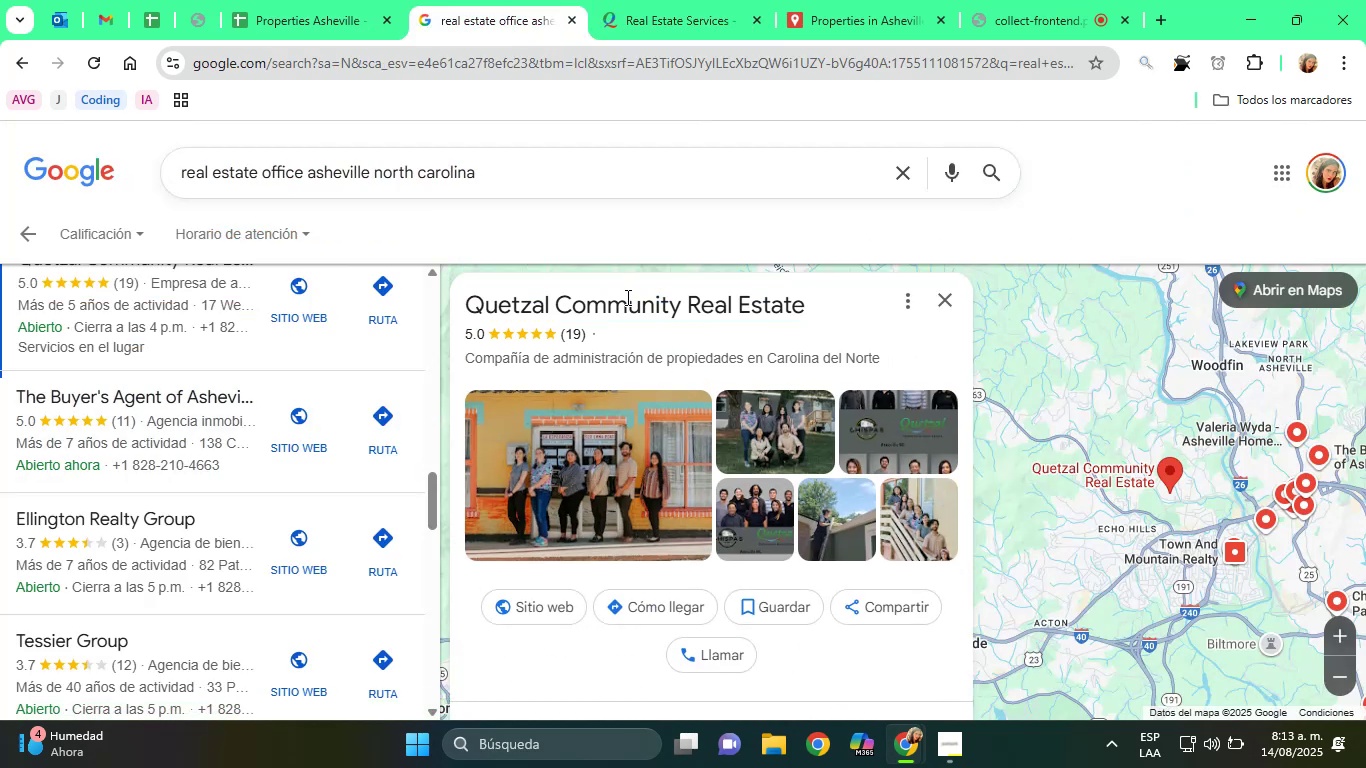 
triple_click([626, 297])
 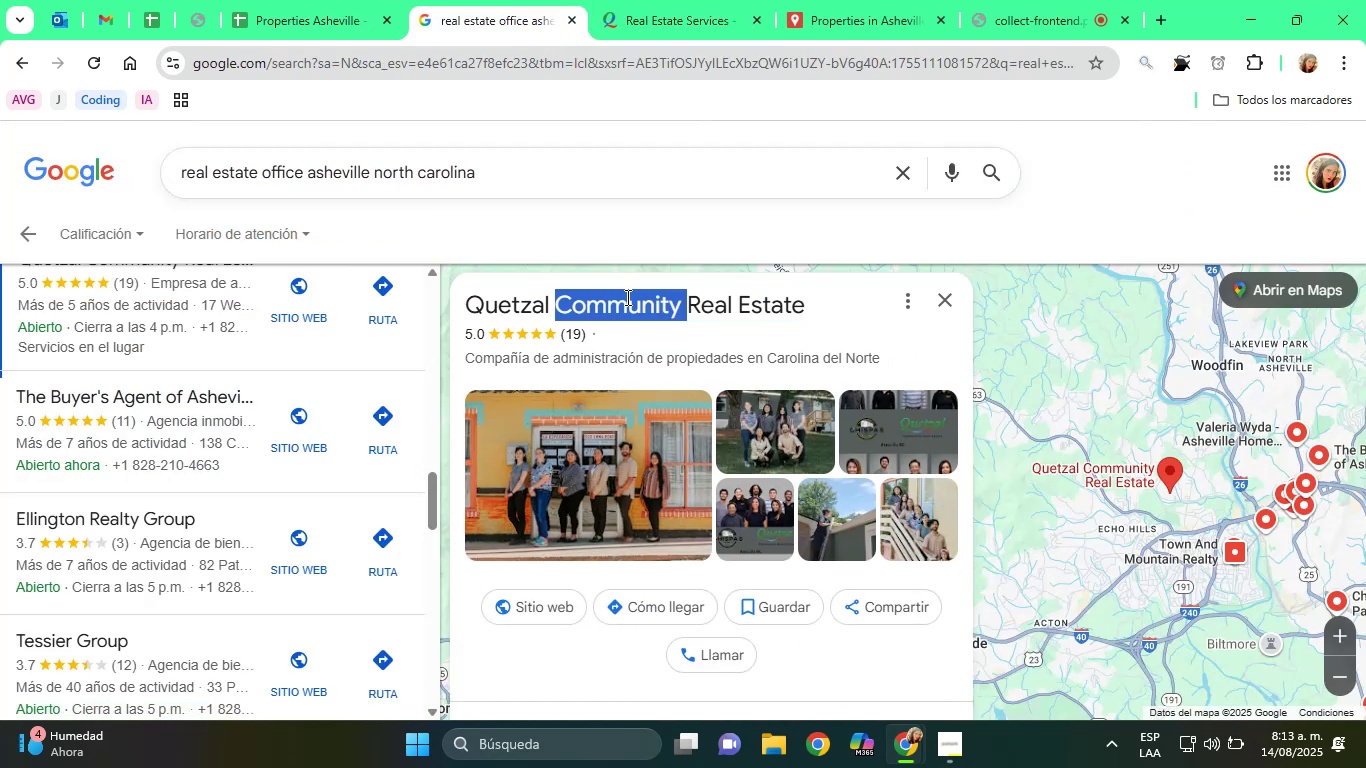 
triple_click([626, 297])
 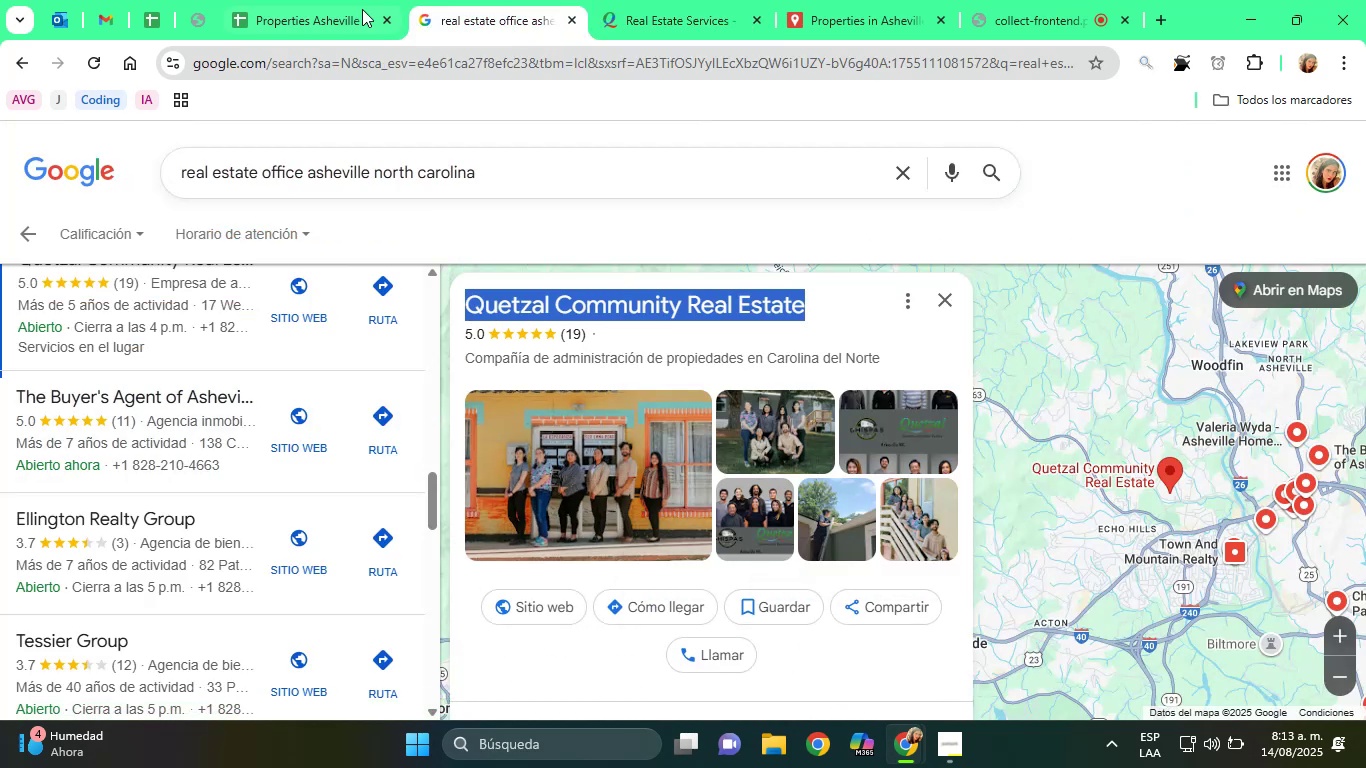 
left_click([283, 0])
 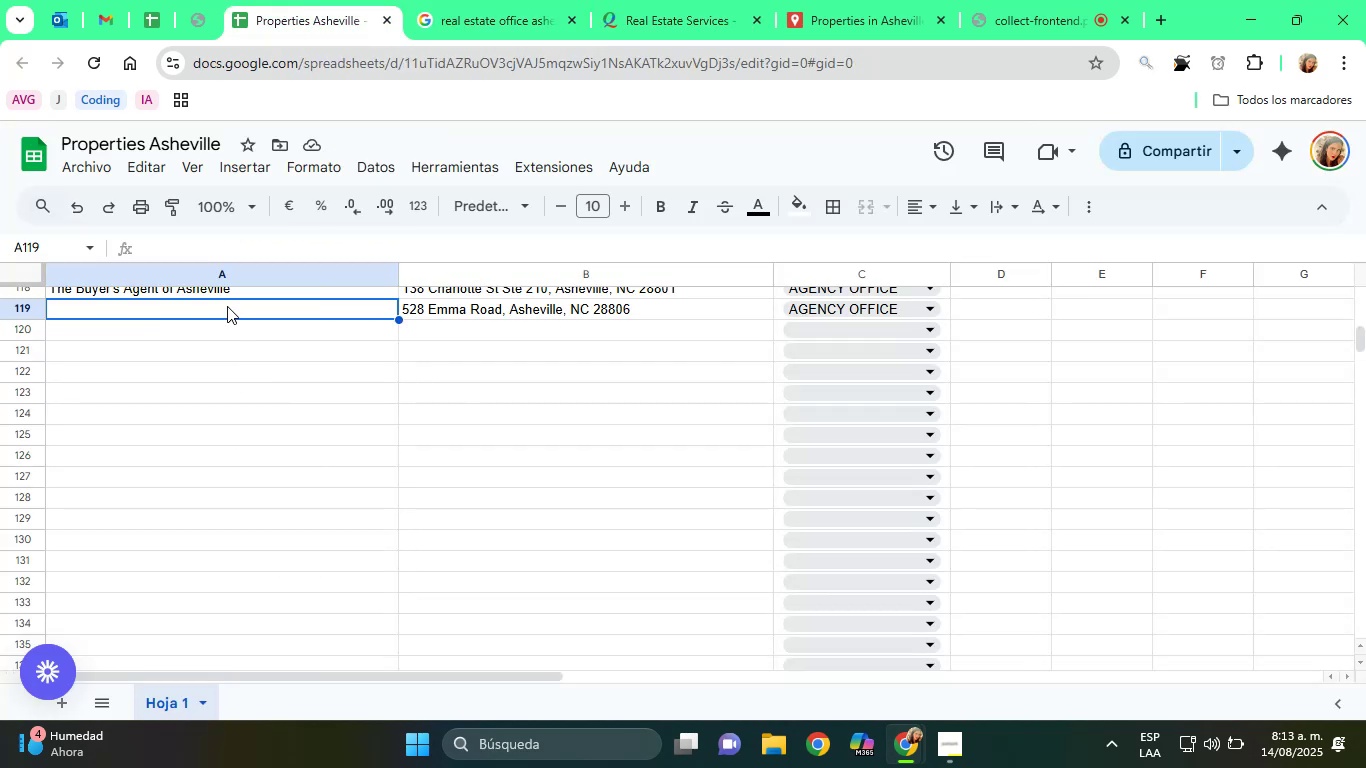 
right_click([219, 300])
 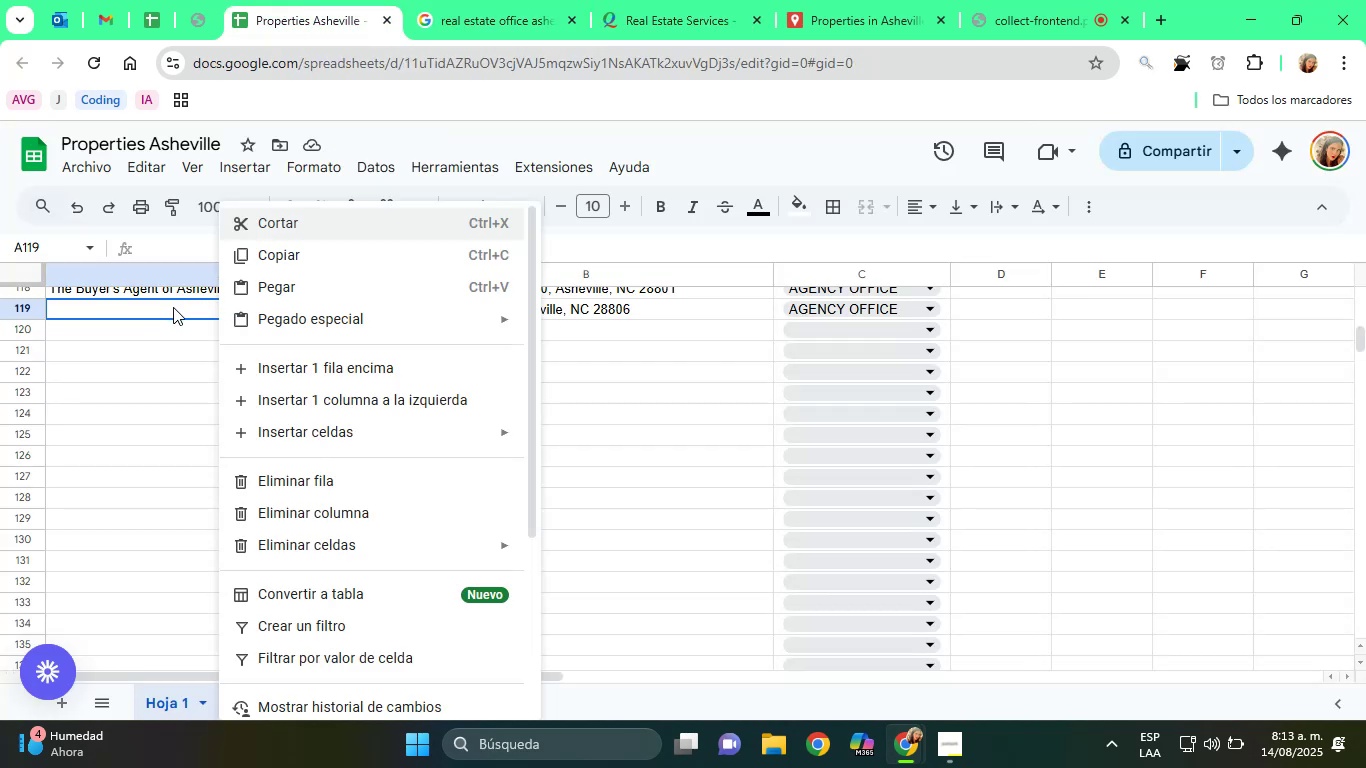 
right_click([165, 312])
 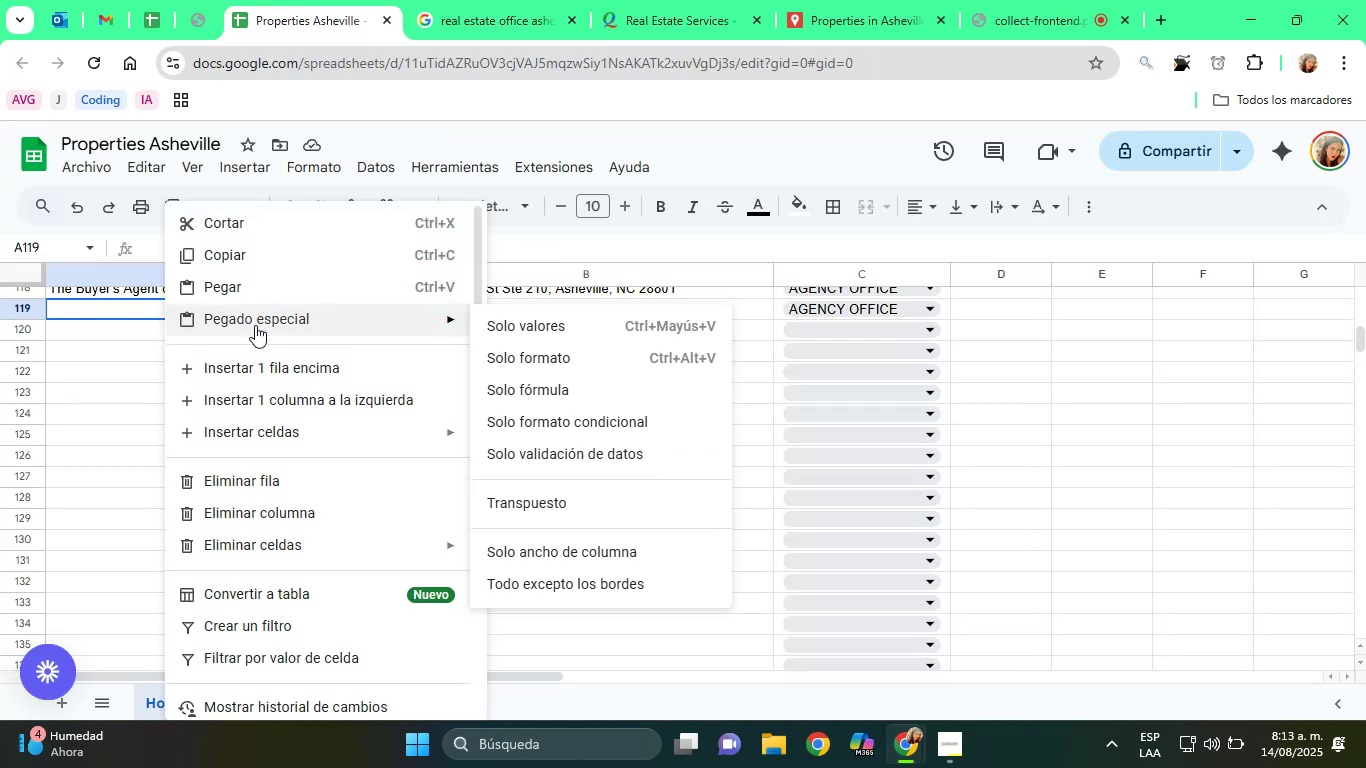 
left_click([520, 329])
 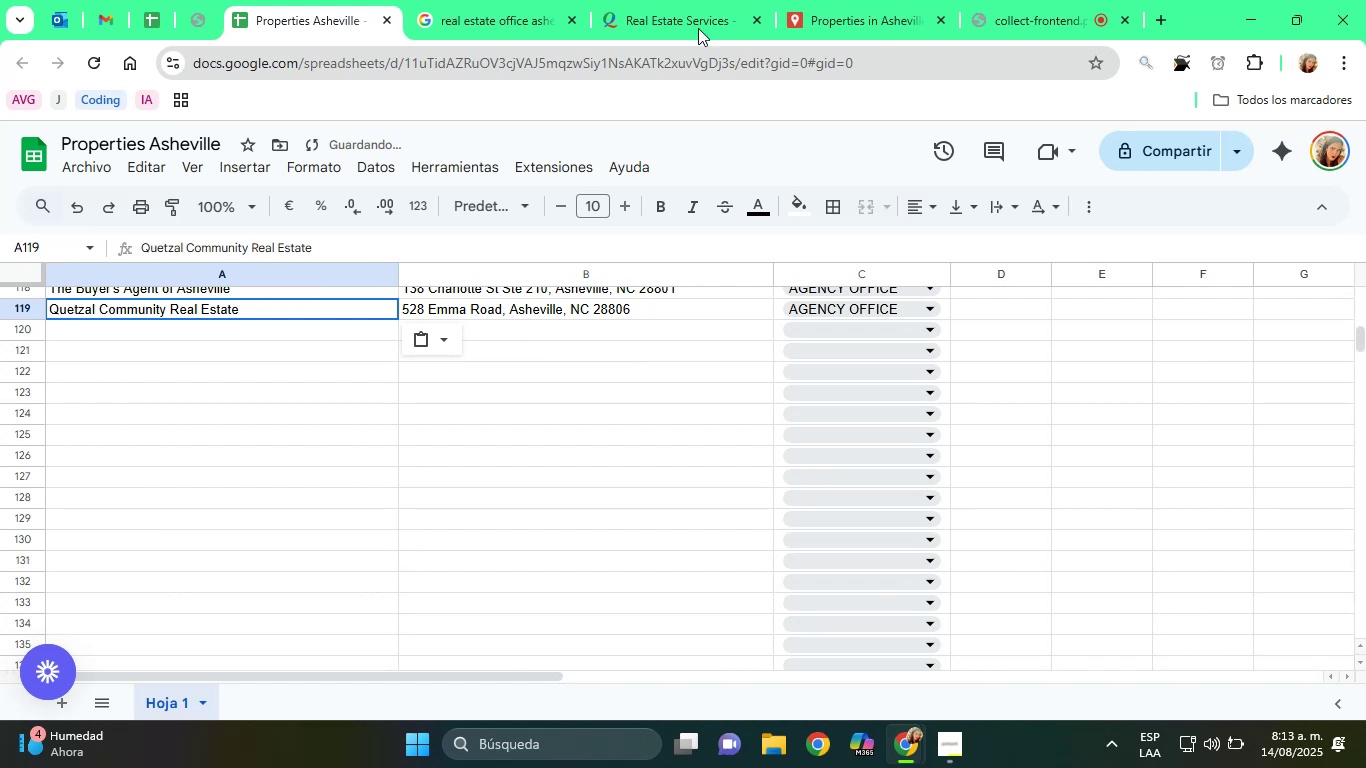 
left_click([822, 0])
 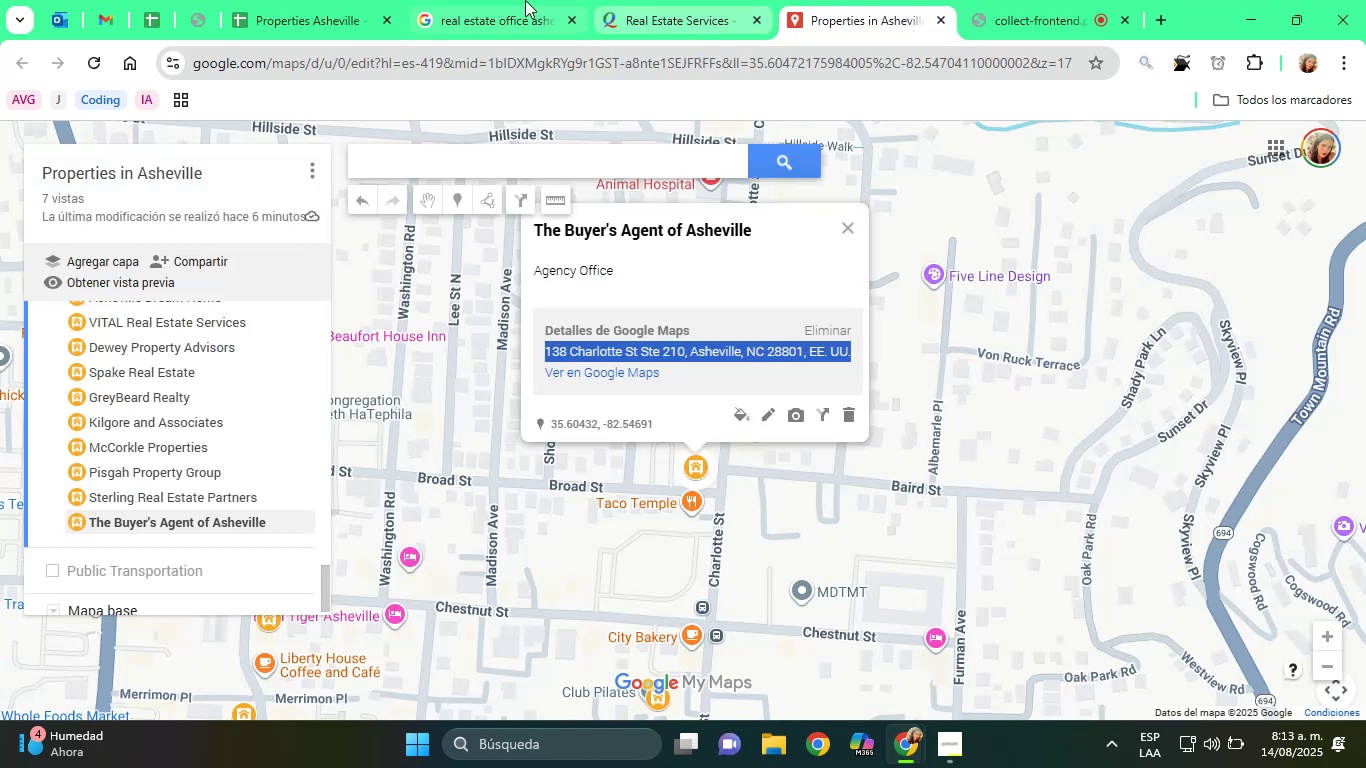 
left_click([361, 0])
 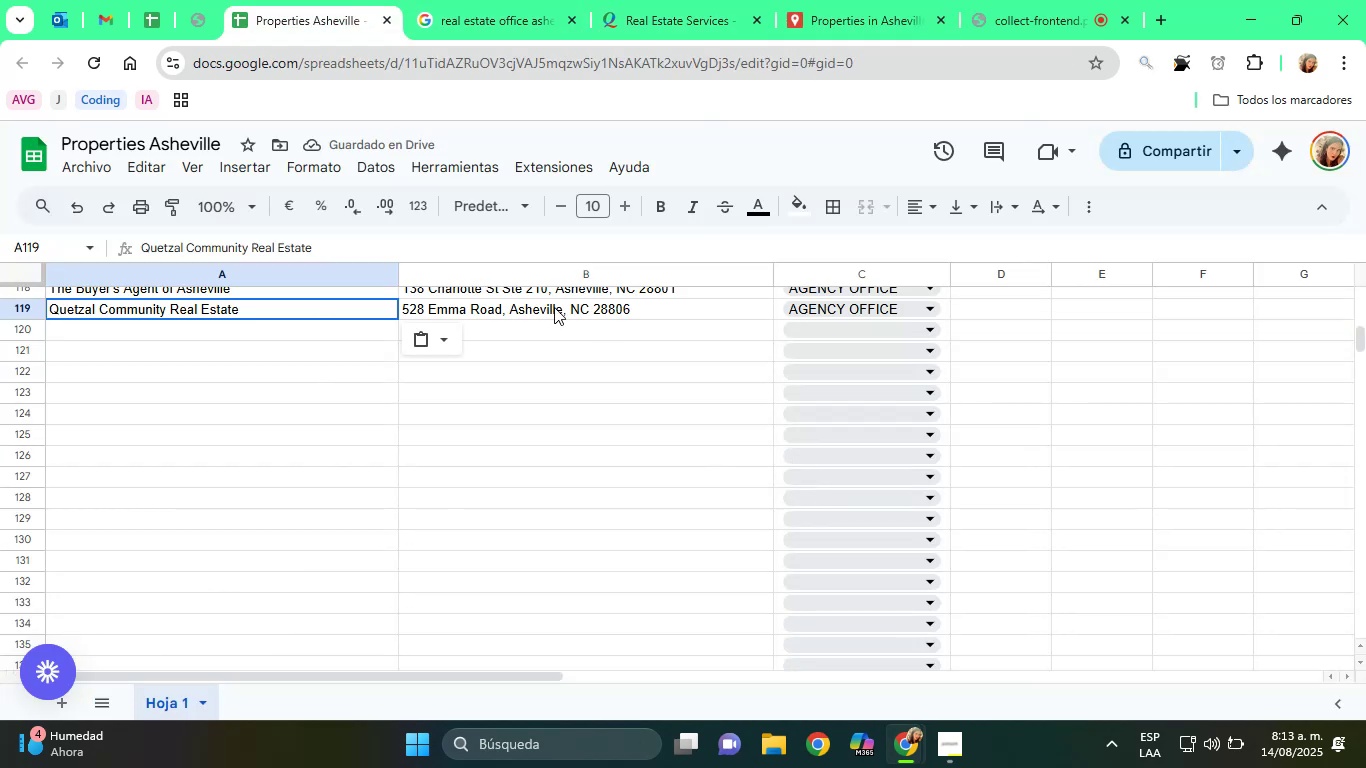 
left_click([551, 306])
 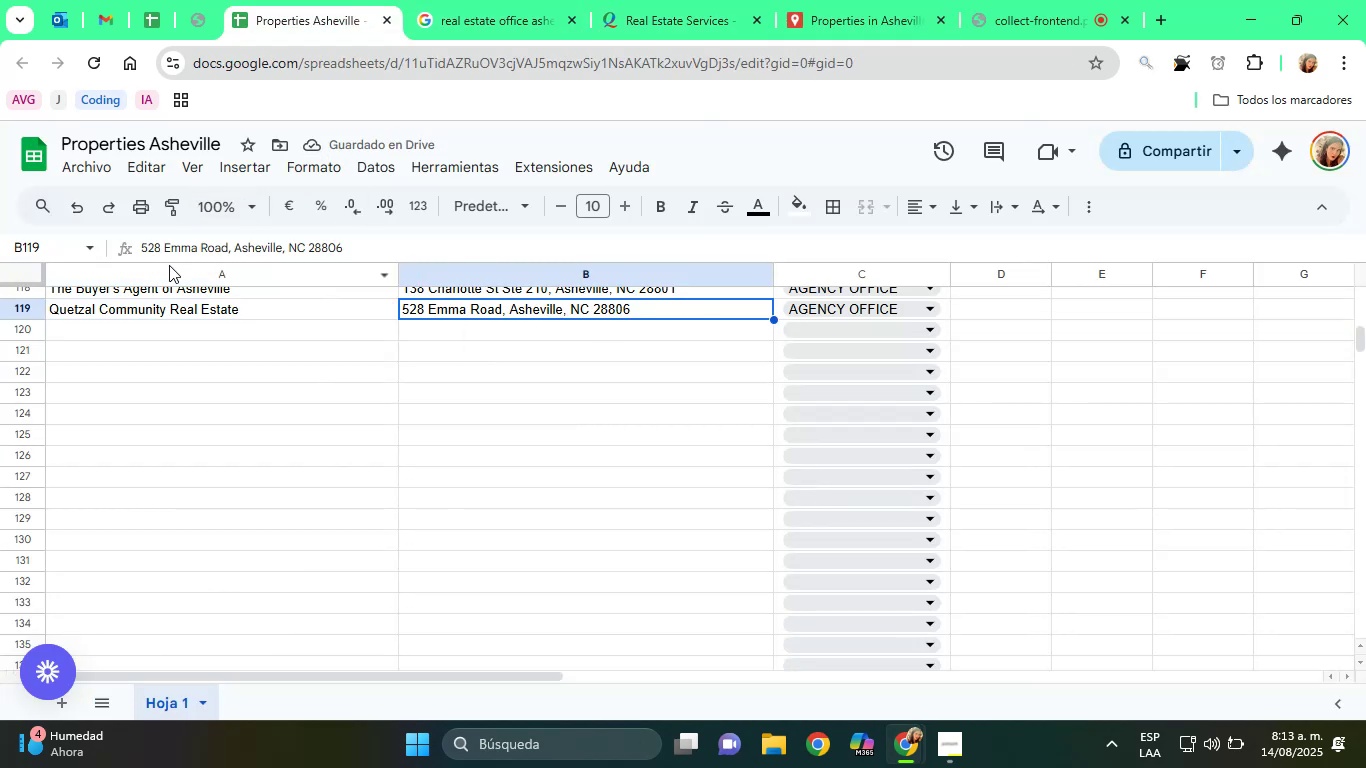 
left_click([169, 255])
 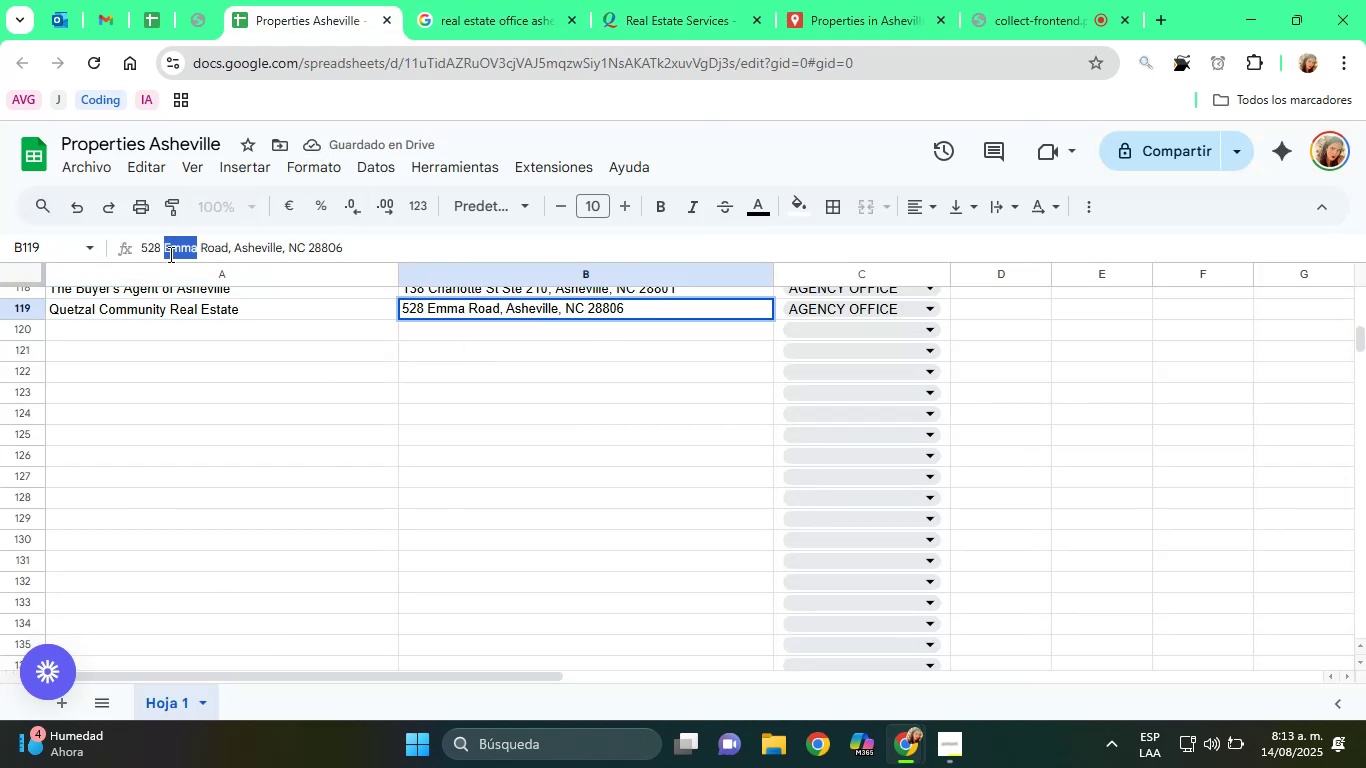 
triple_click([169, 254])
 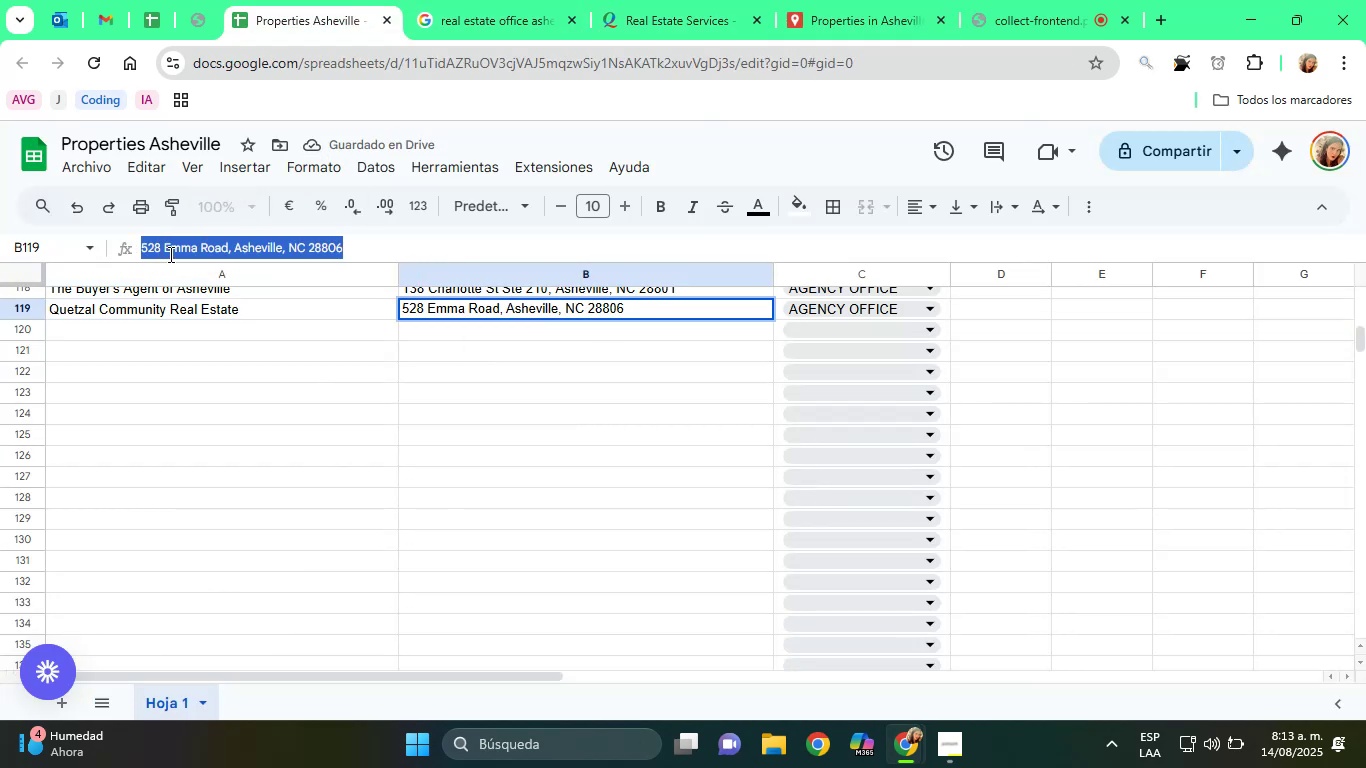 
right_click([169, 254])
 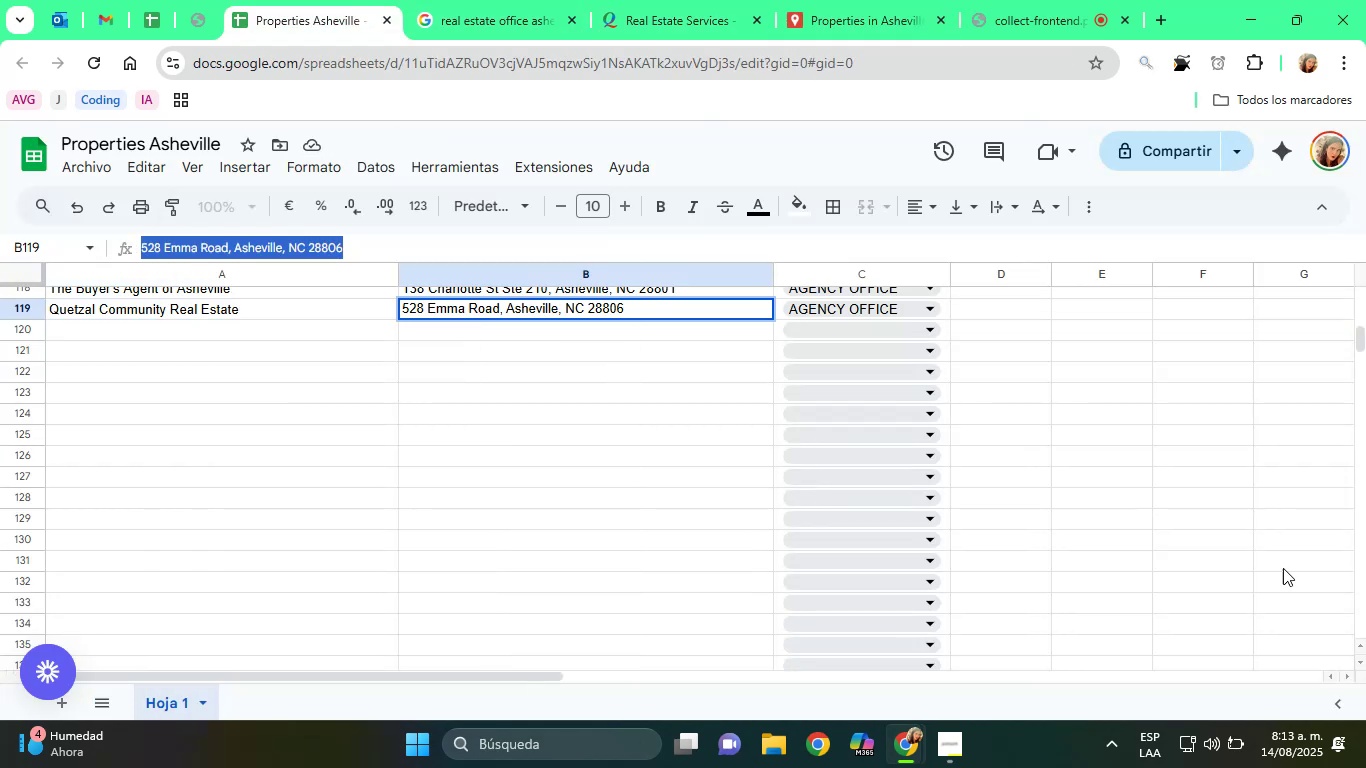 
left_click([868, 0])
 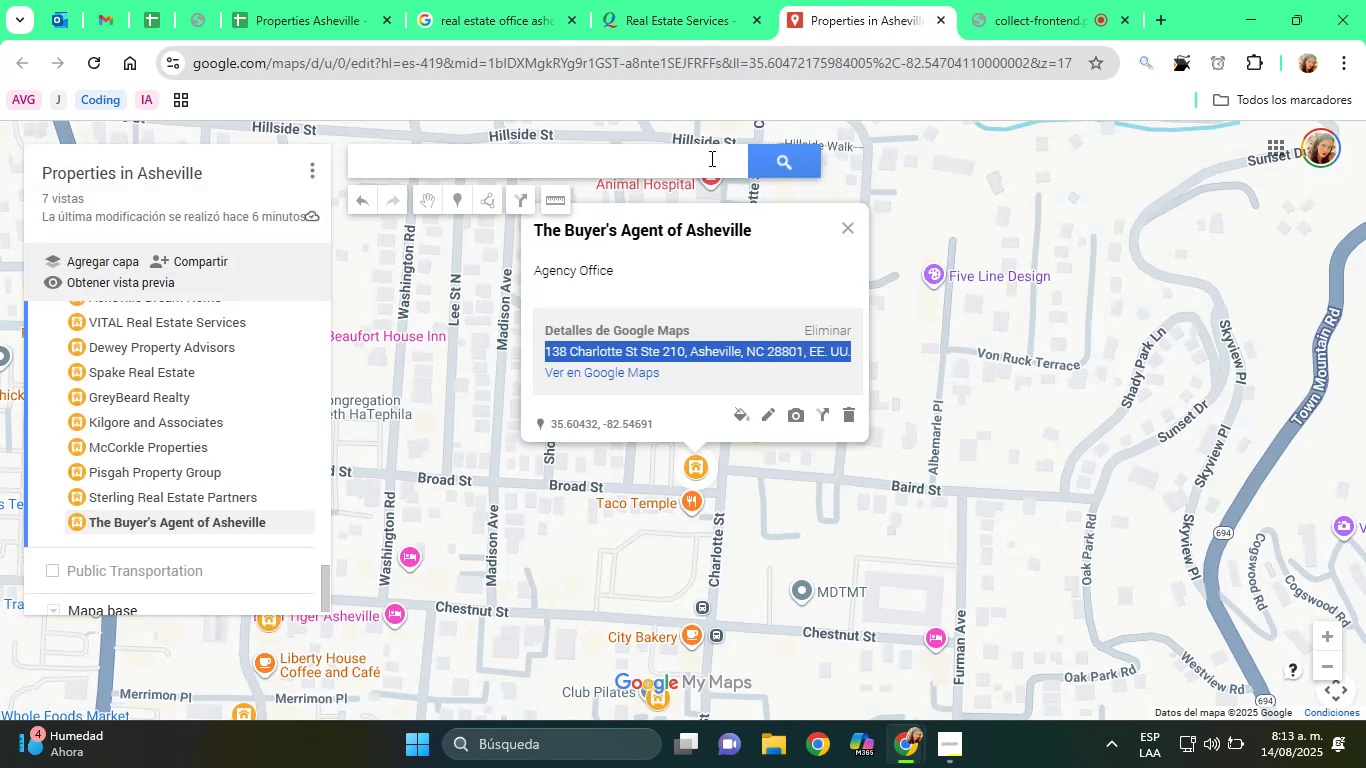 
right_click([702, 155])
 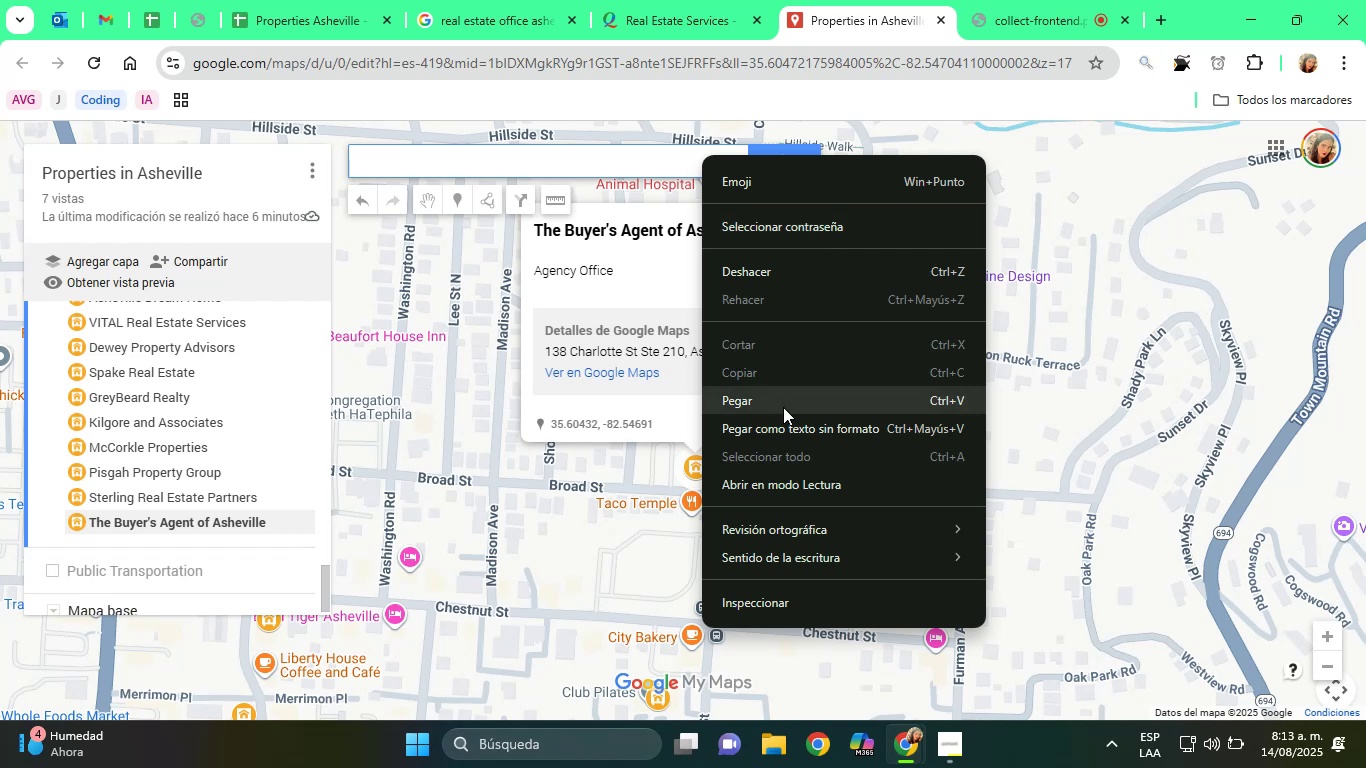 
left_click([783, 407])
 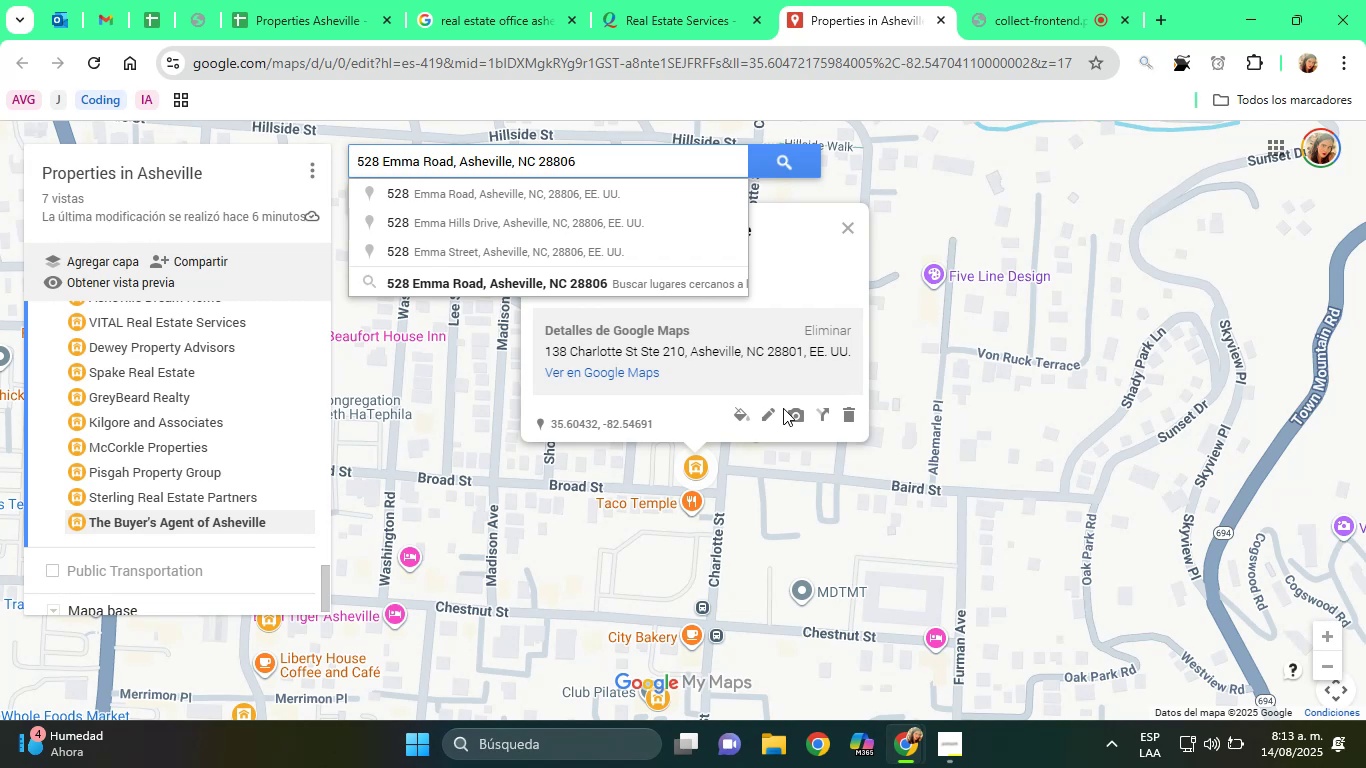 
wait(22.84)
 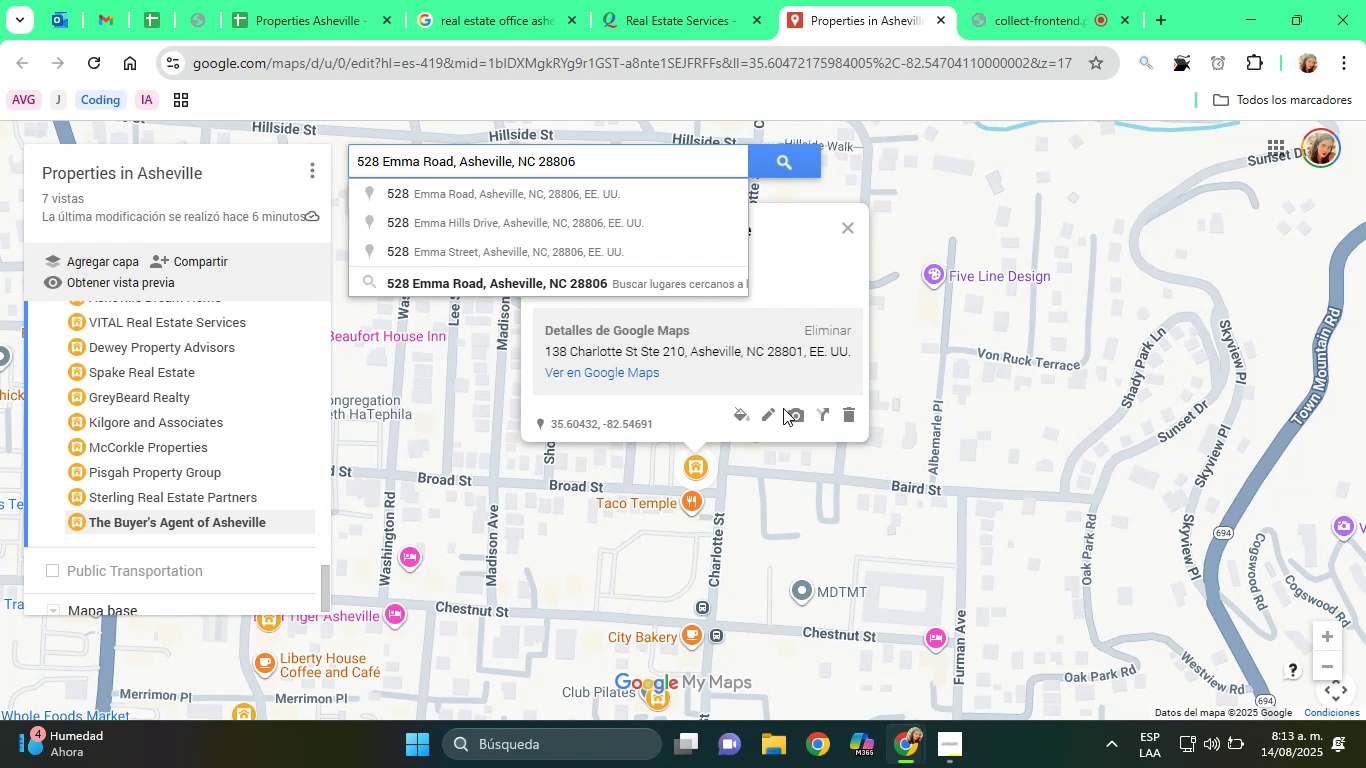 
left_click([595, 199])
 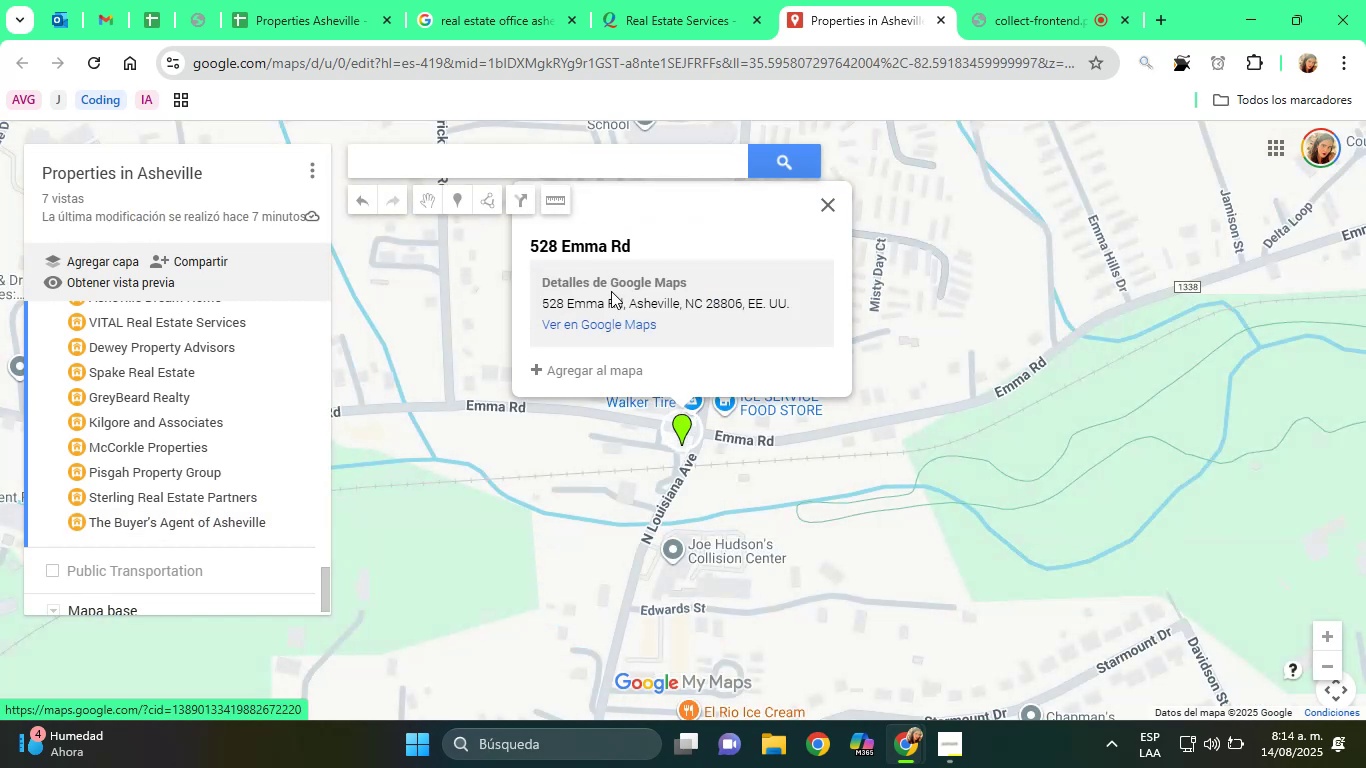 
left_click([597, 359])
 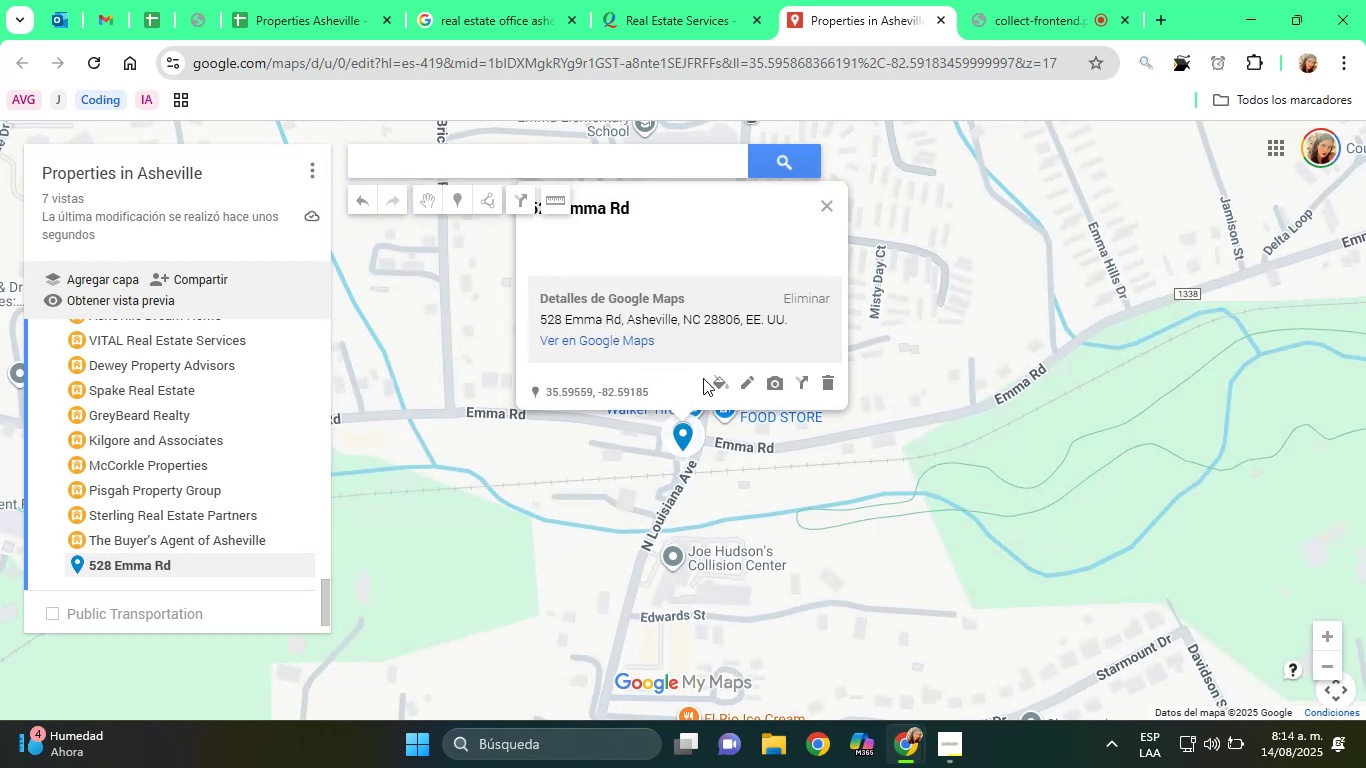 
left_click([725, 372])
 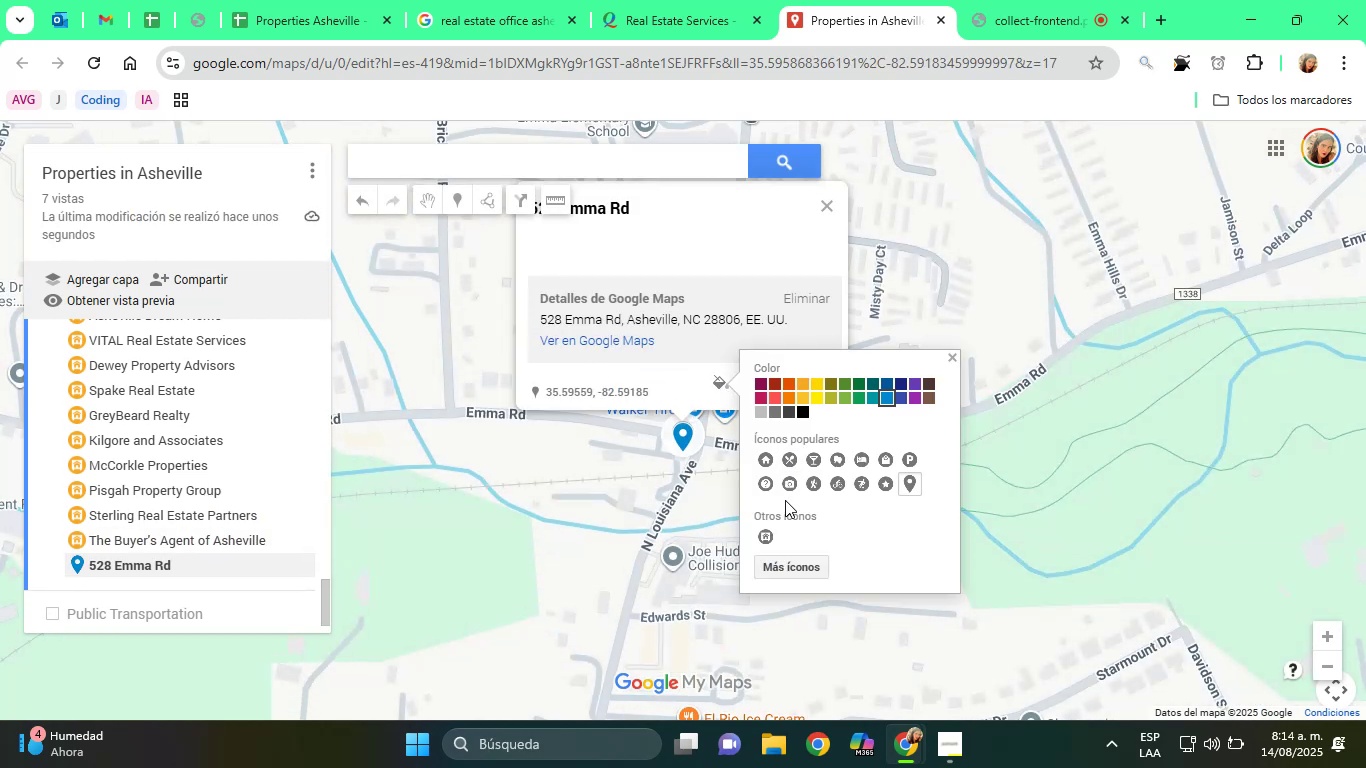 
left_click([767, 536])
 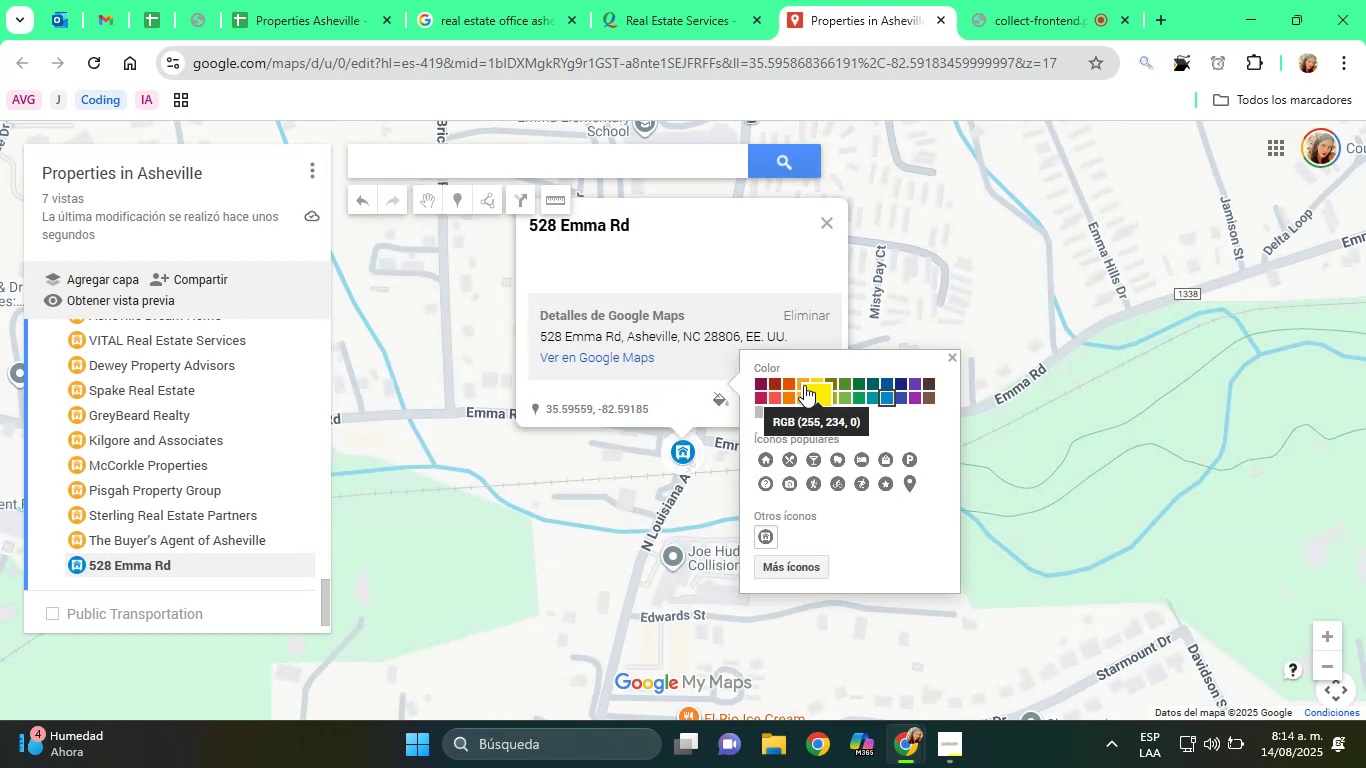 
left_click([802, 380])
 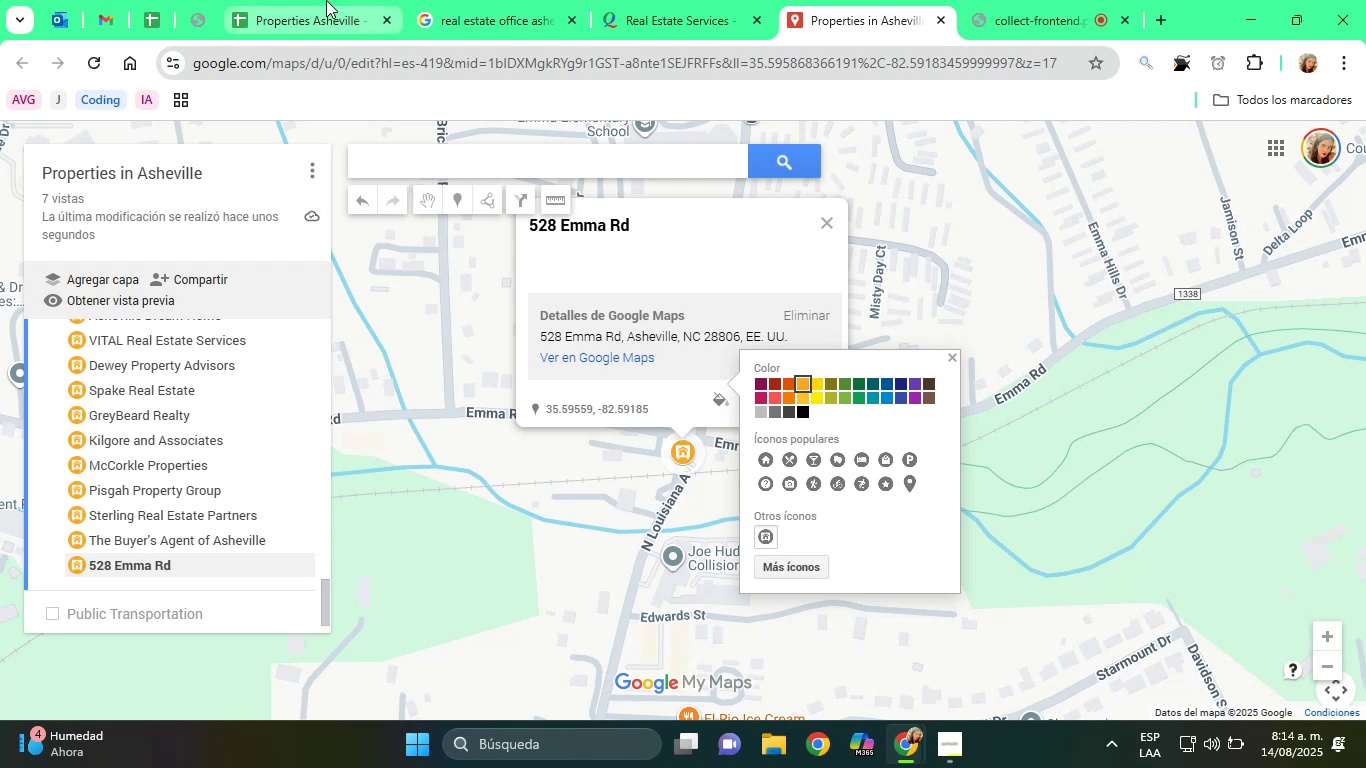 
left_click([332, 0])
 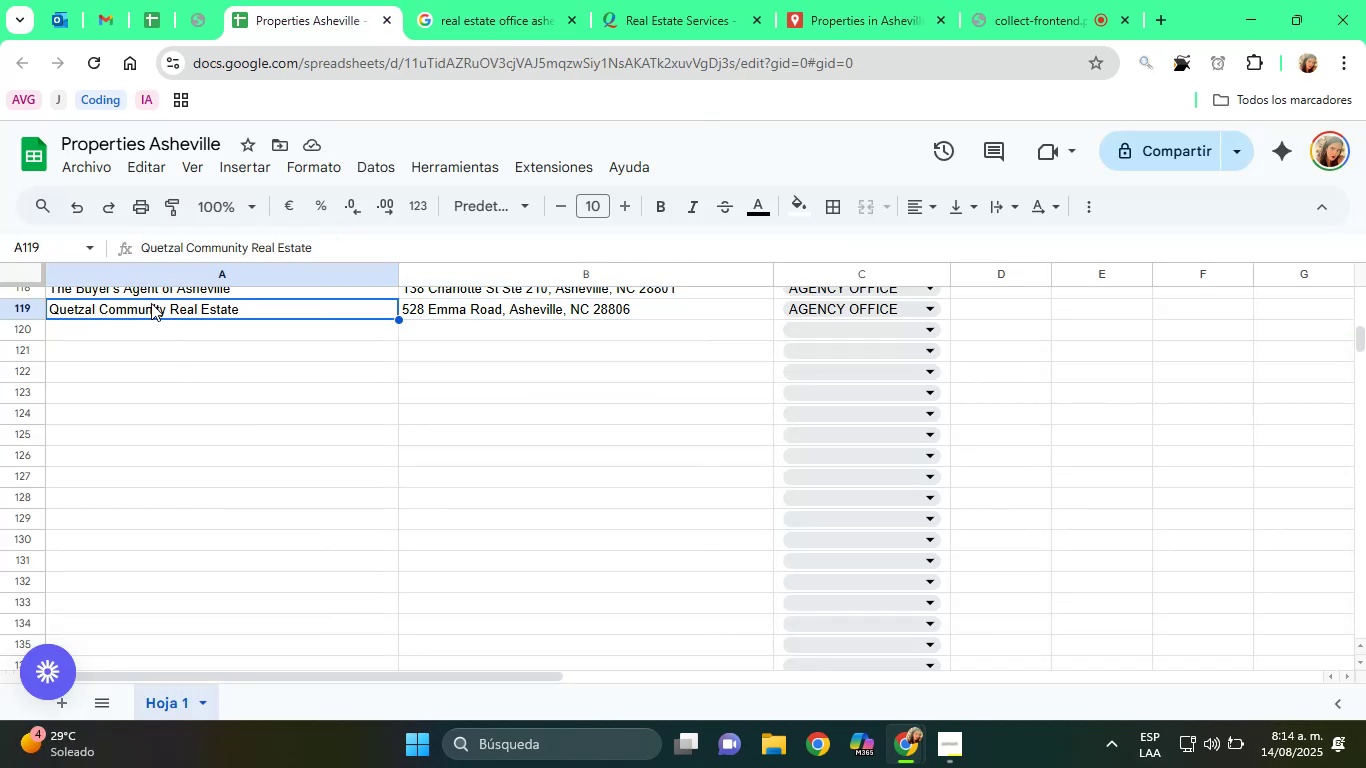 
double_click([166, 243])
 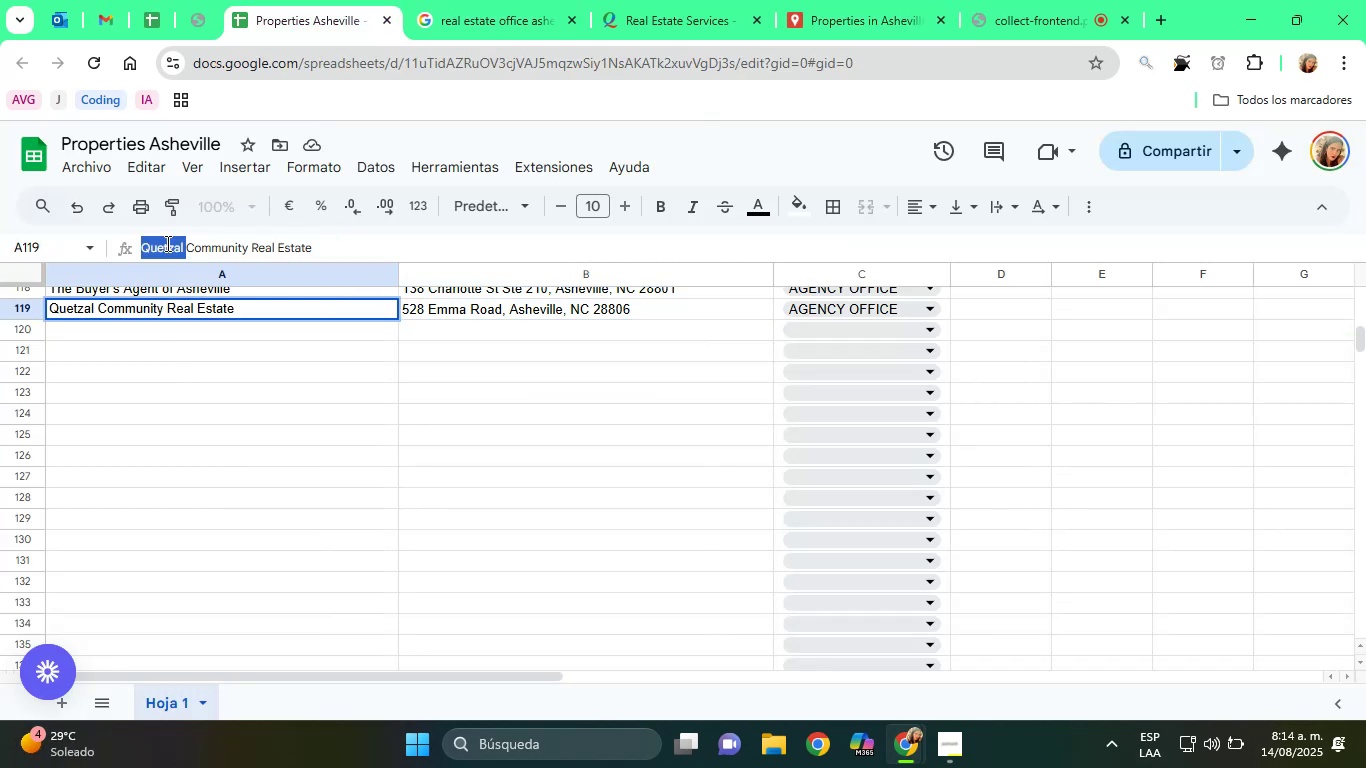 
triple_click([166, 243])
 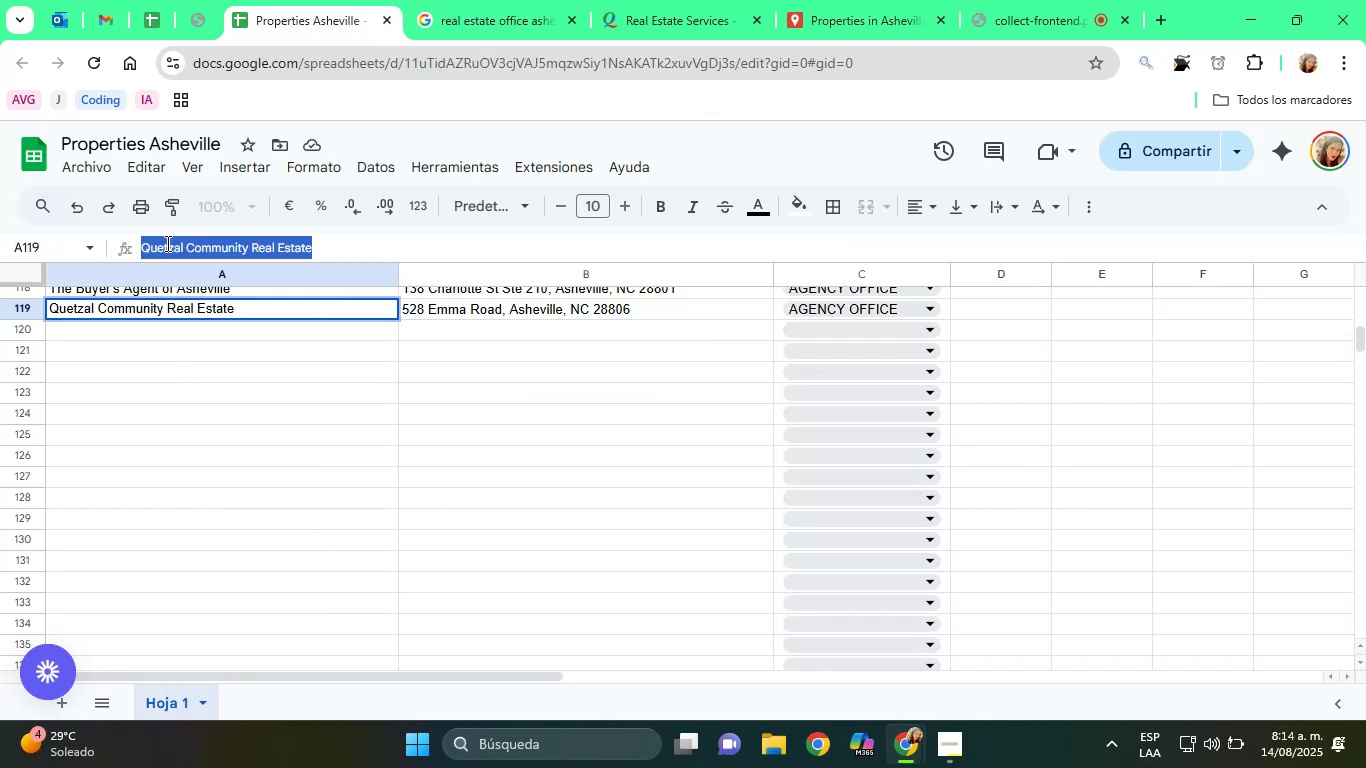 
right_click([166, 243])
 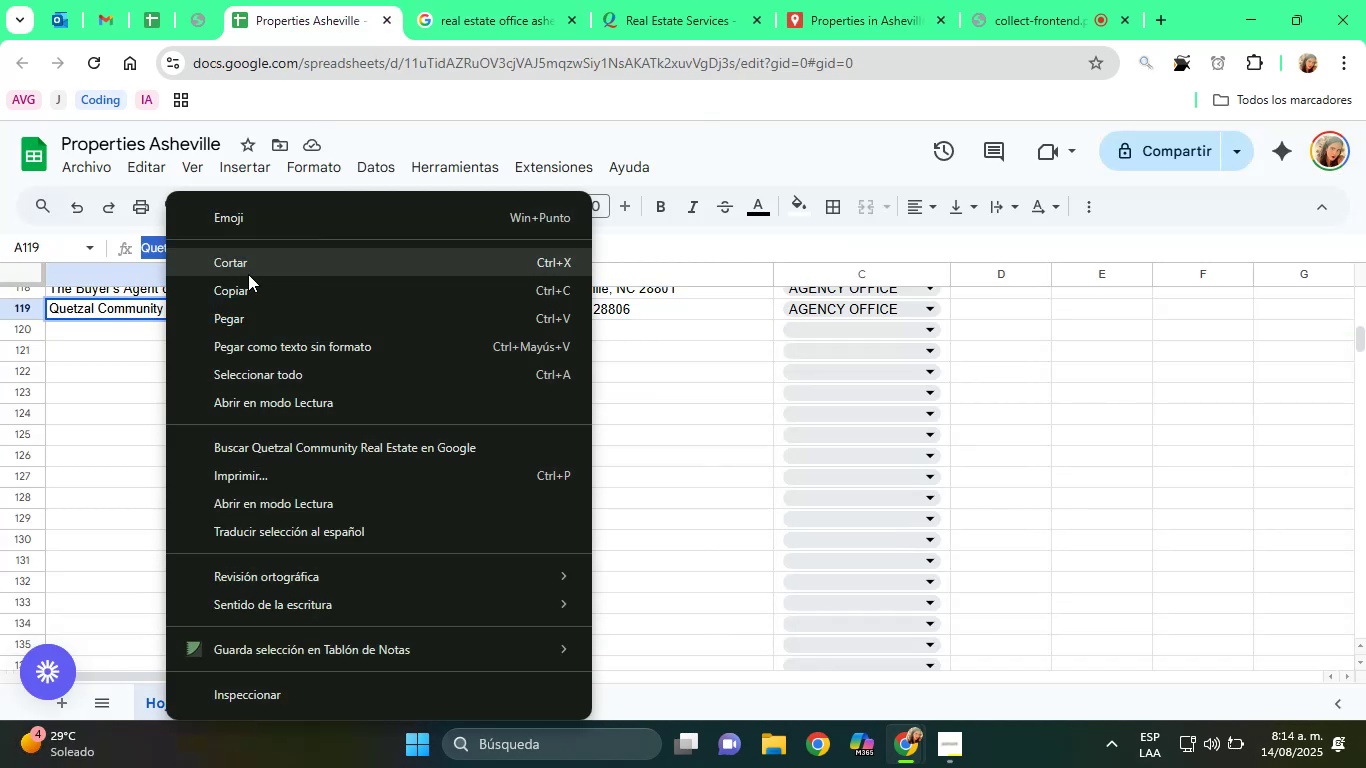 
left_click([252, 279])
 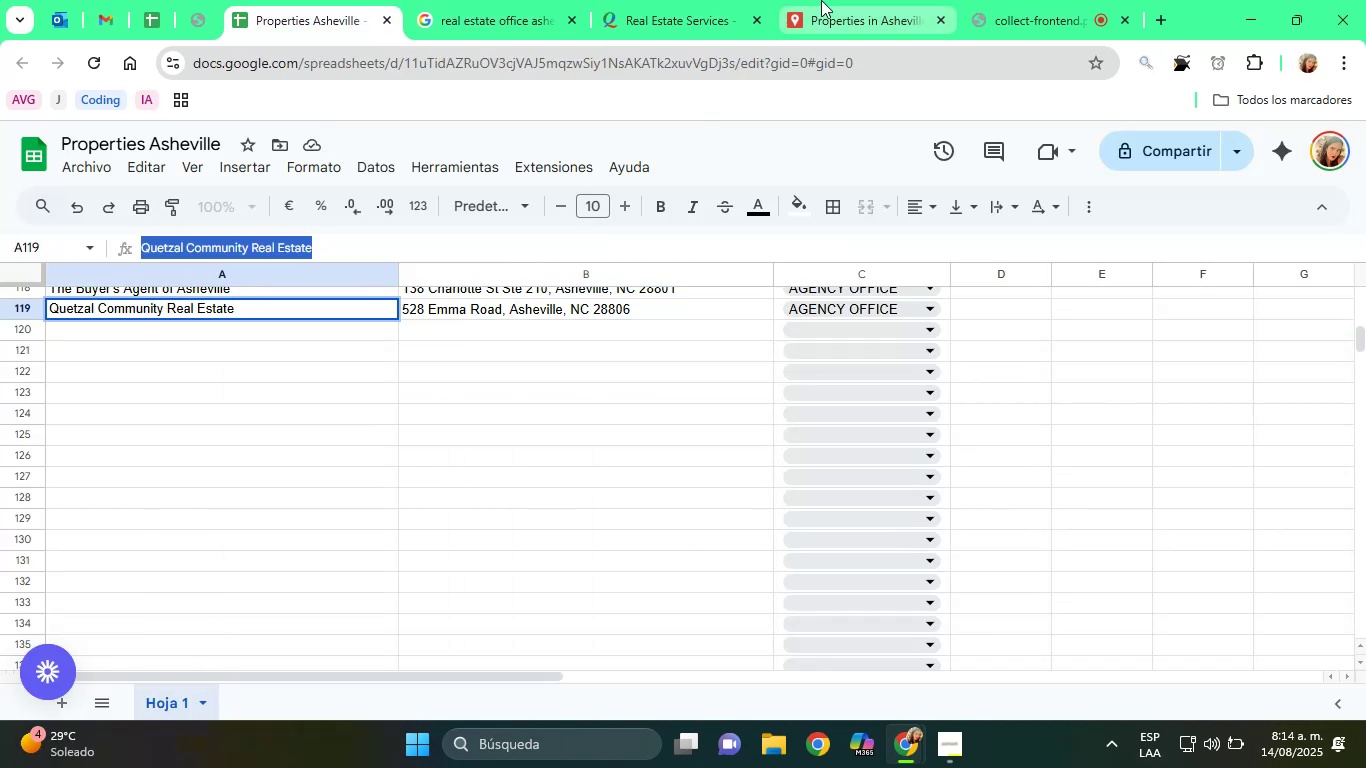 
left_click([875, 0])
 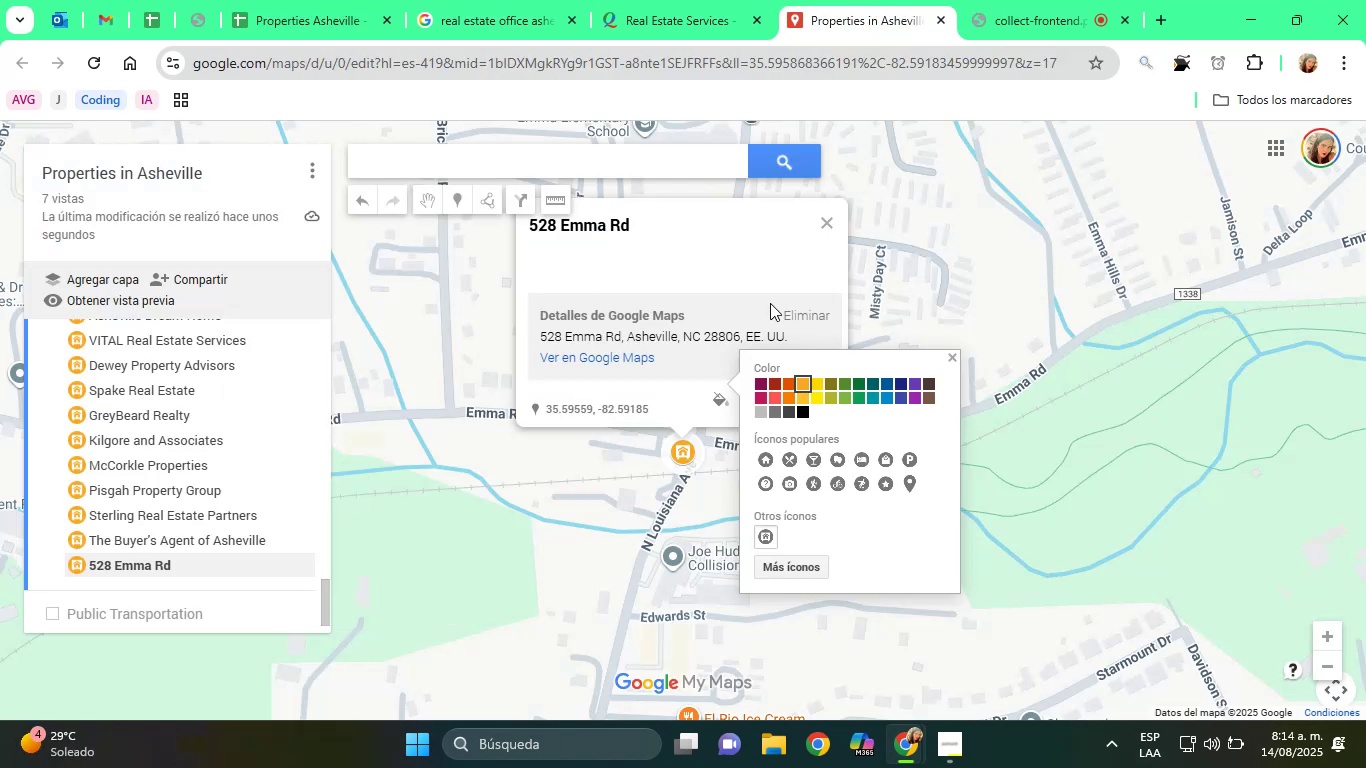 
left_click([689, 251])
 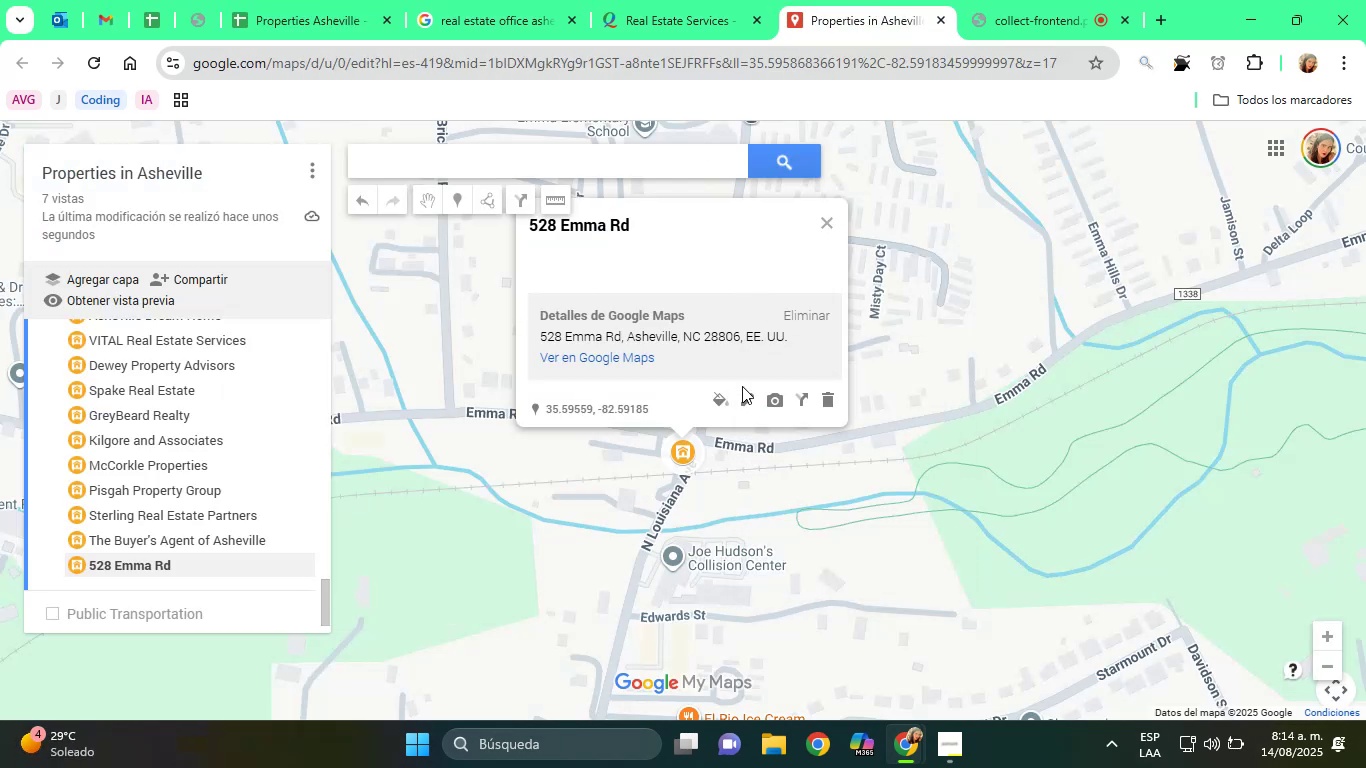 
left_click([745, 398])
 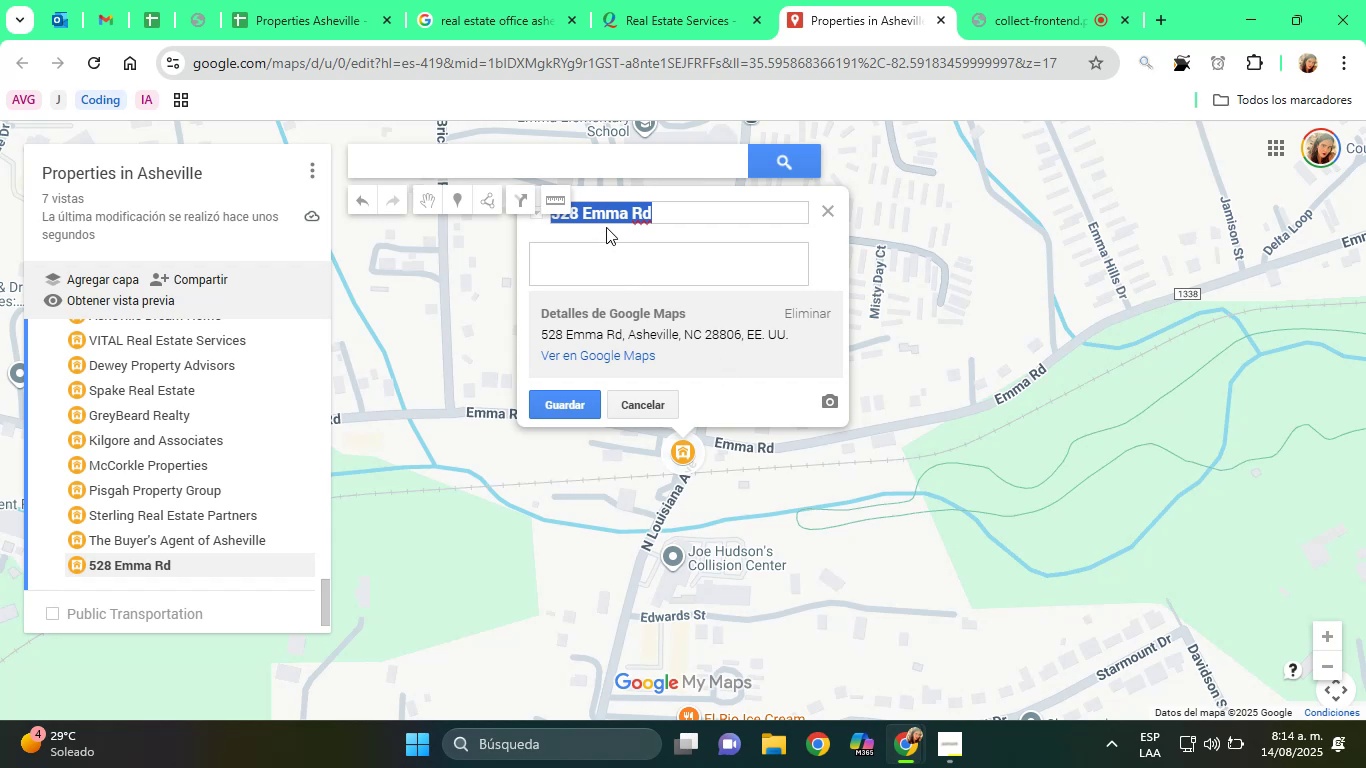 
right_click([606, 215])
 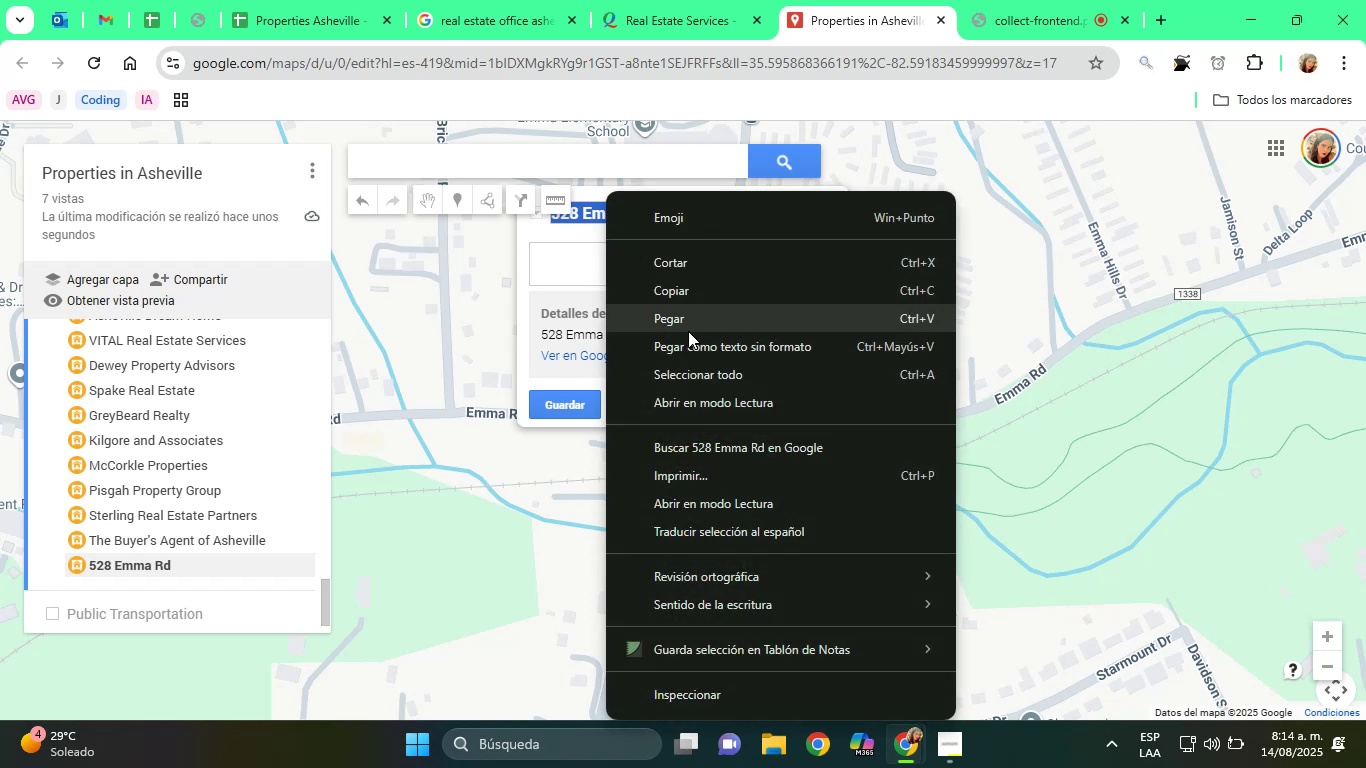 
left_click_drag(start_coordinate=[690, 332], to_coordinate=[678, 322])
 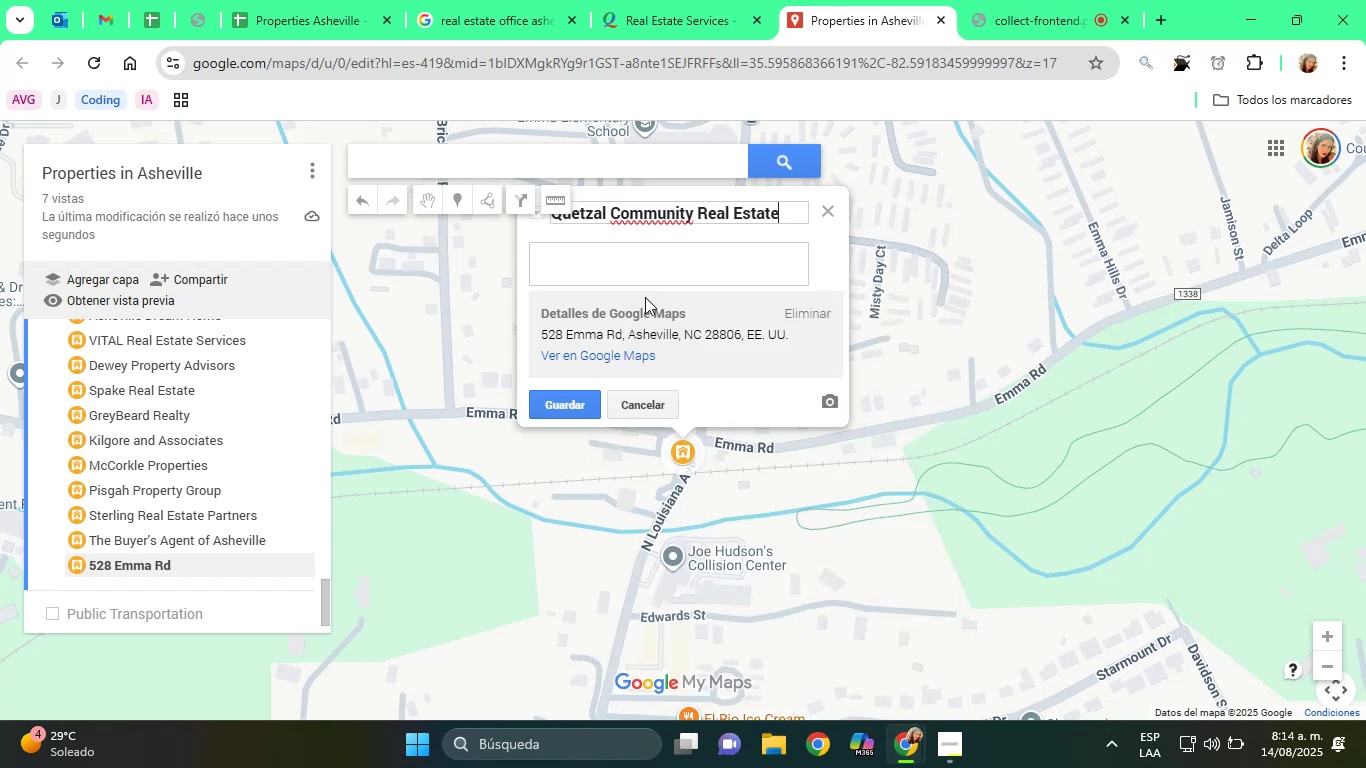 
left_click([621, 276])
 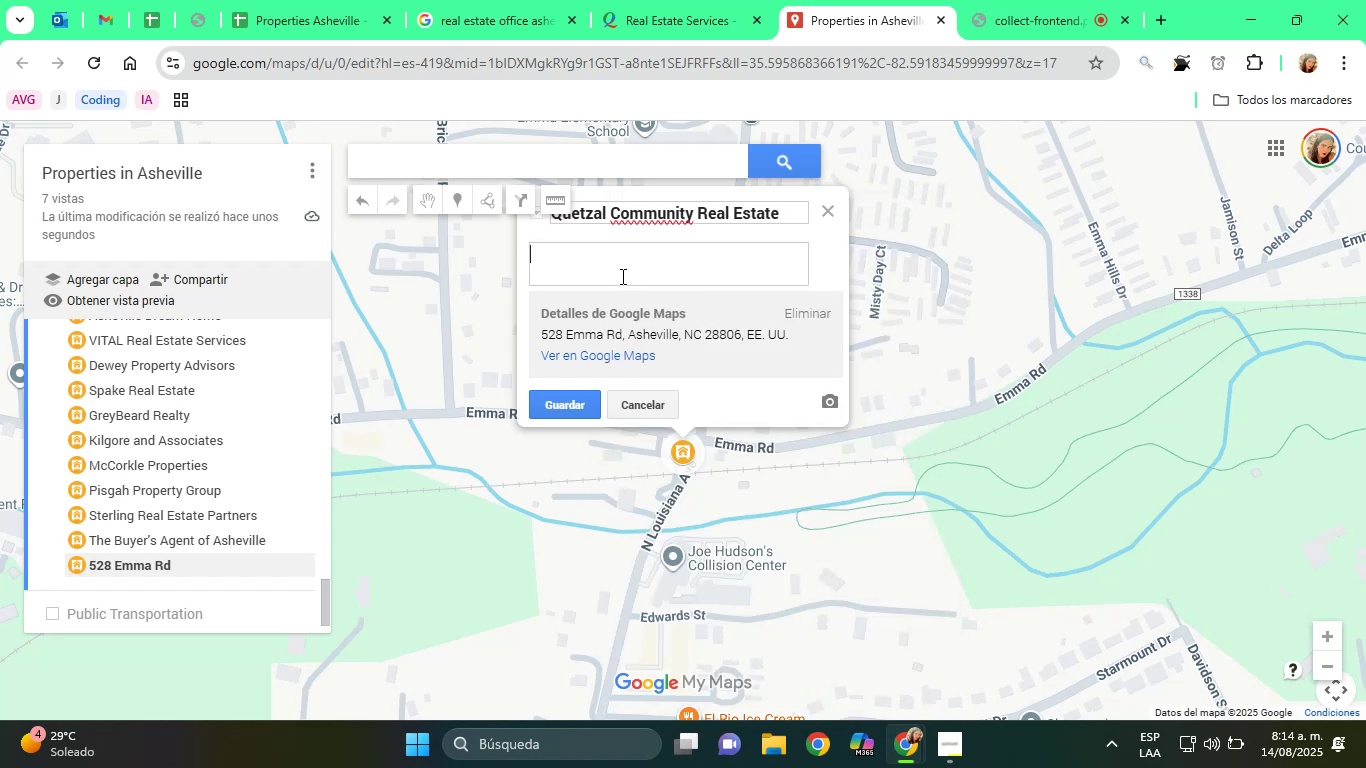 
type(Agency Office)
 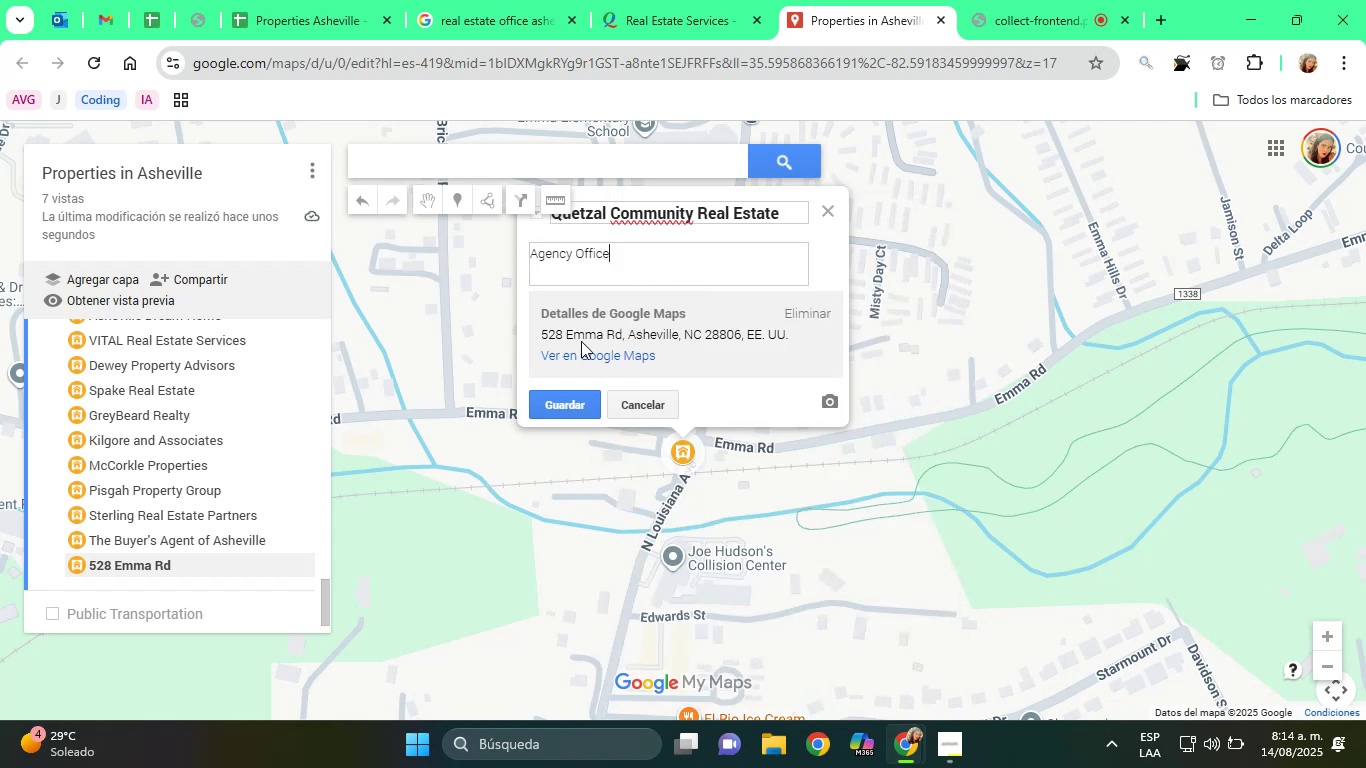 
left_click([564, 401])
 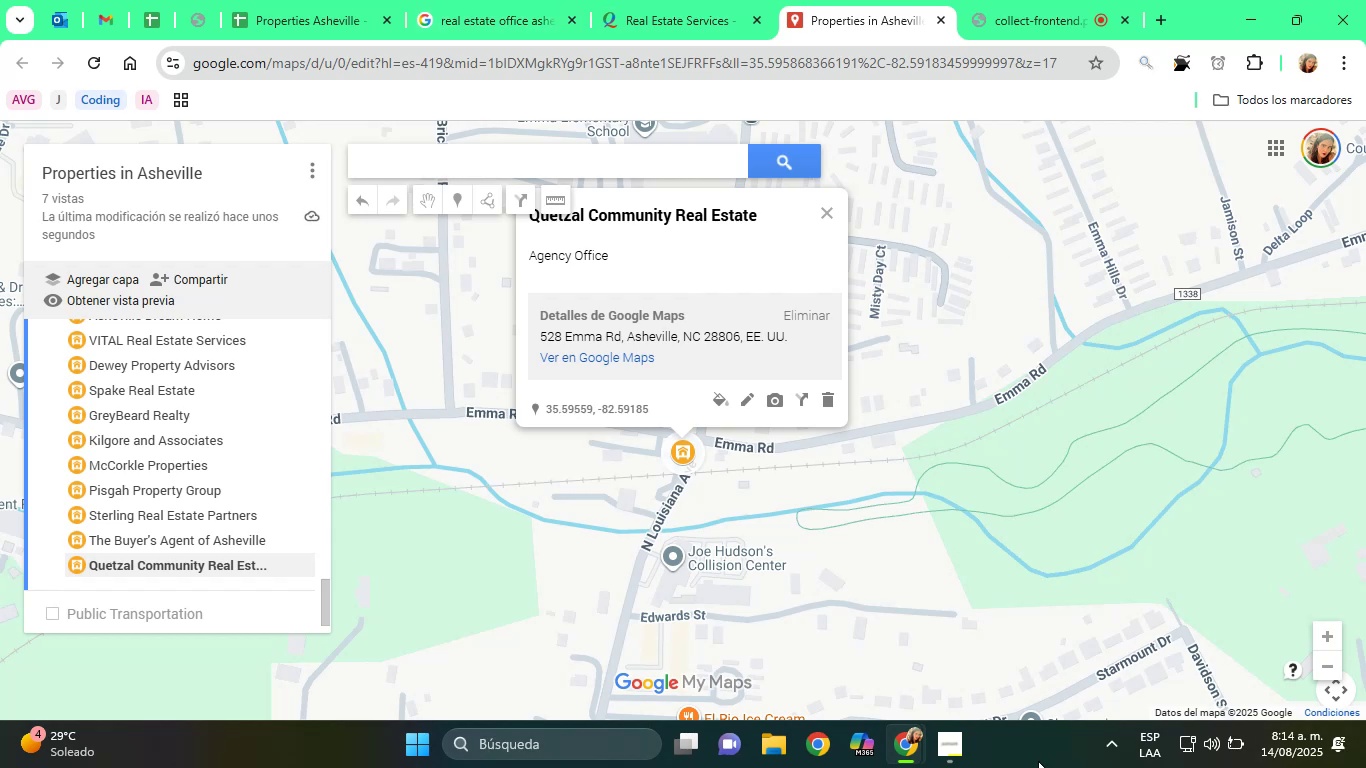 
scroll: coordinate [641, 383], scroll_direction: down, amount: 1.0
 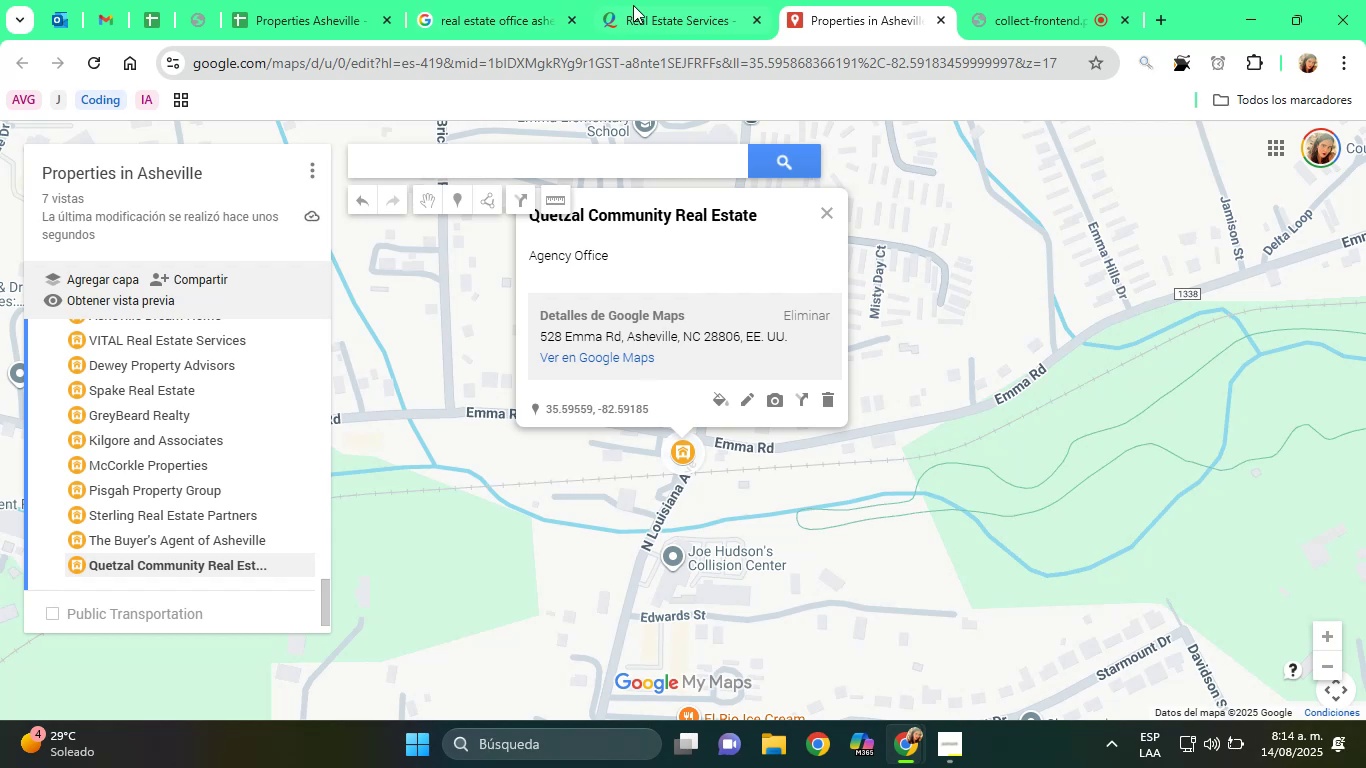 
left_click([683, 0])
 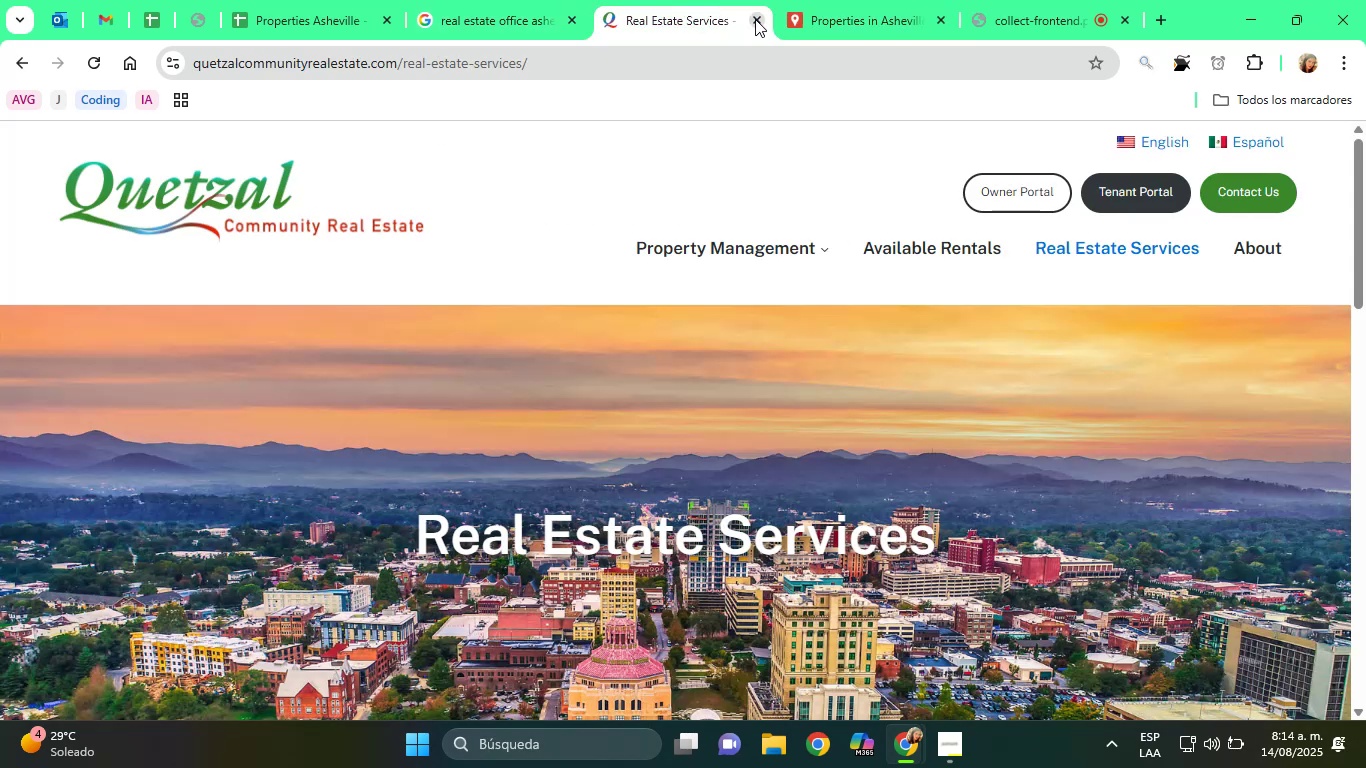 
left_click([762, 19])
 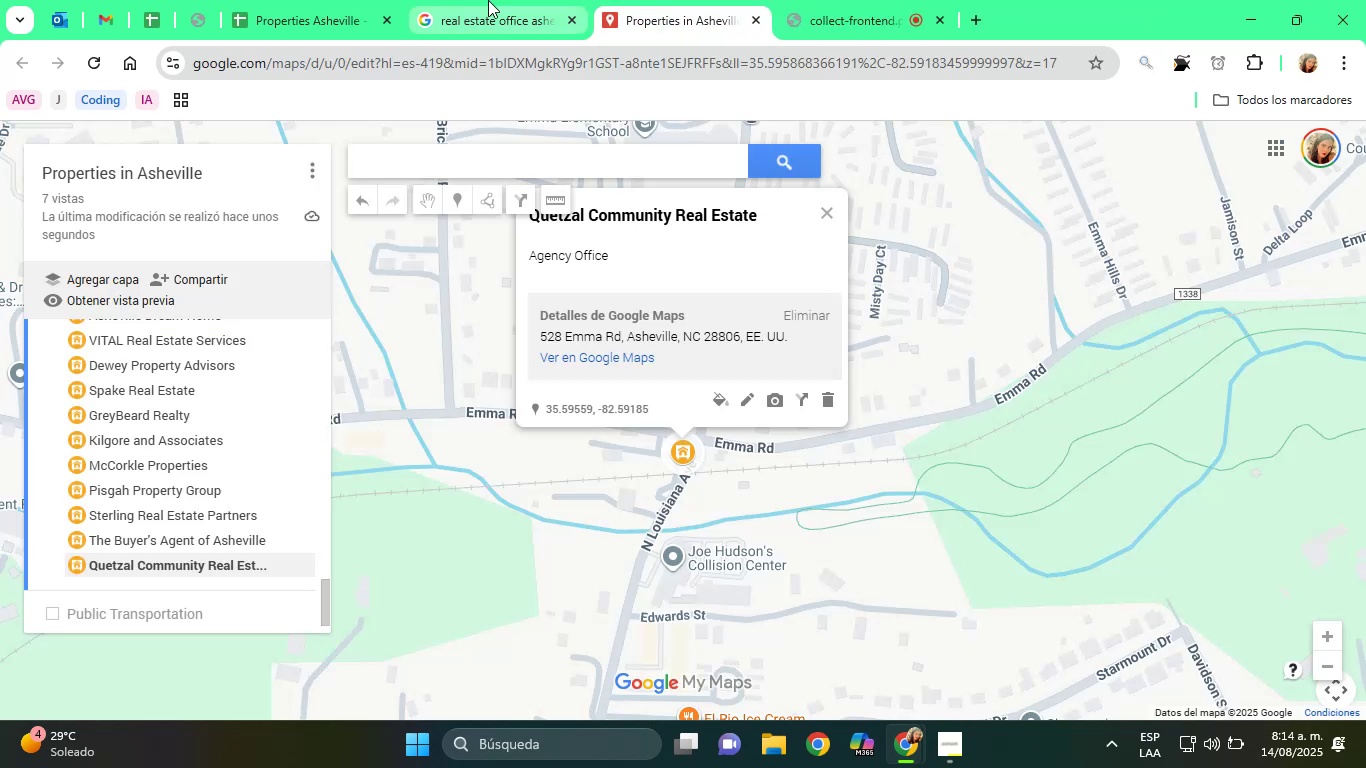 
left_click([488, 0])
 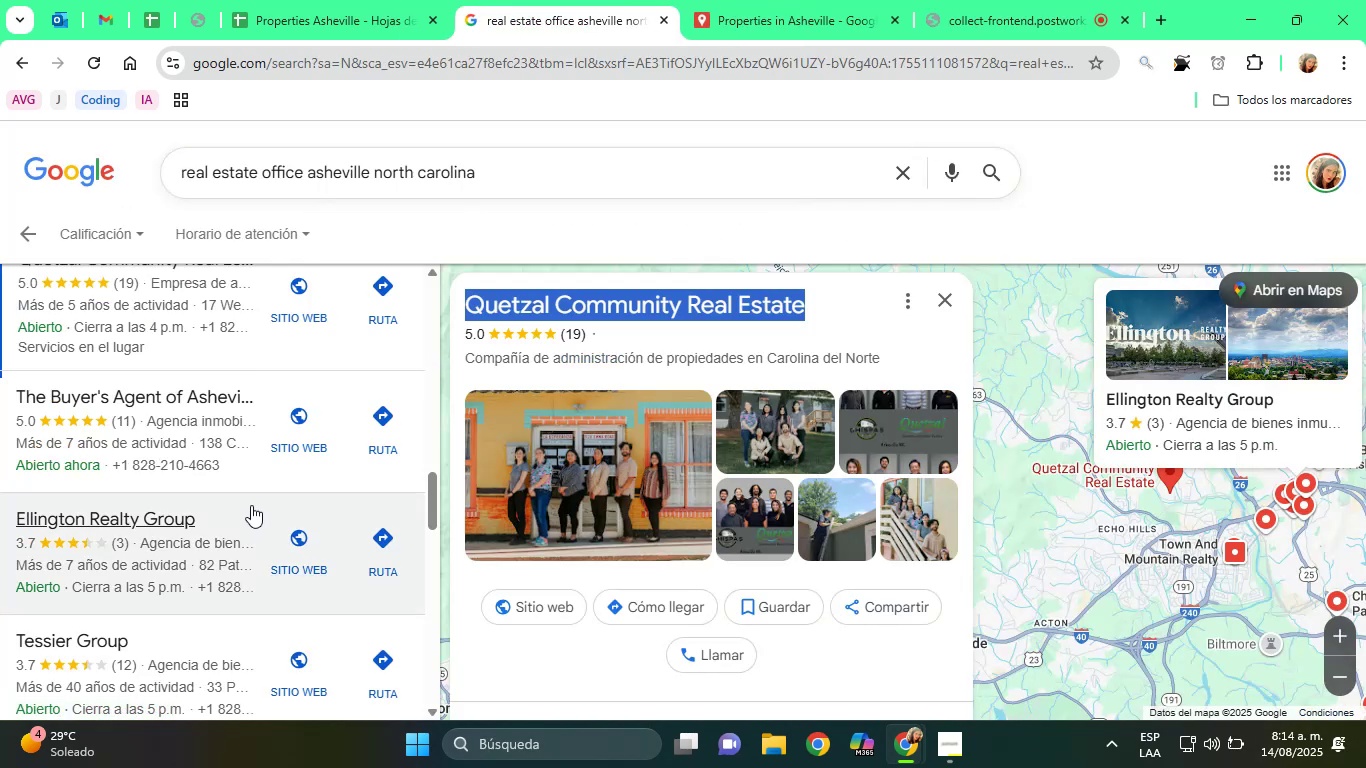 
scroll: coordinate [251, 505], scroll_direction: up, amount: 1.0
 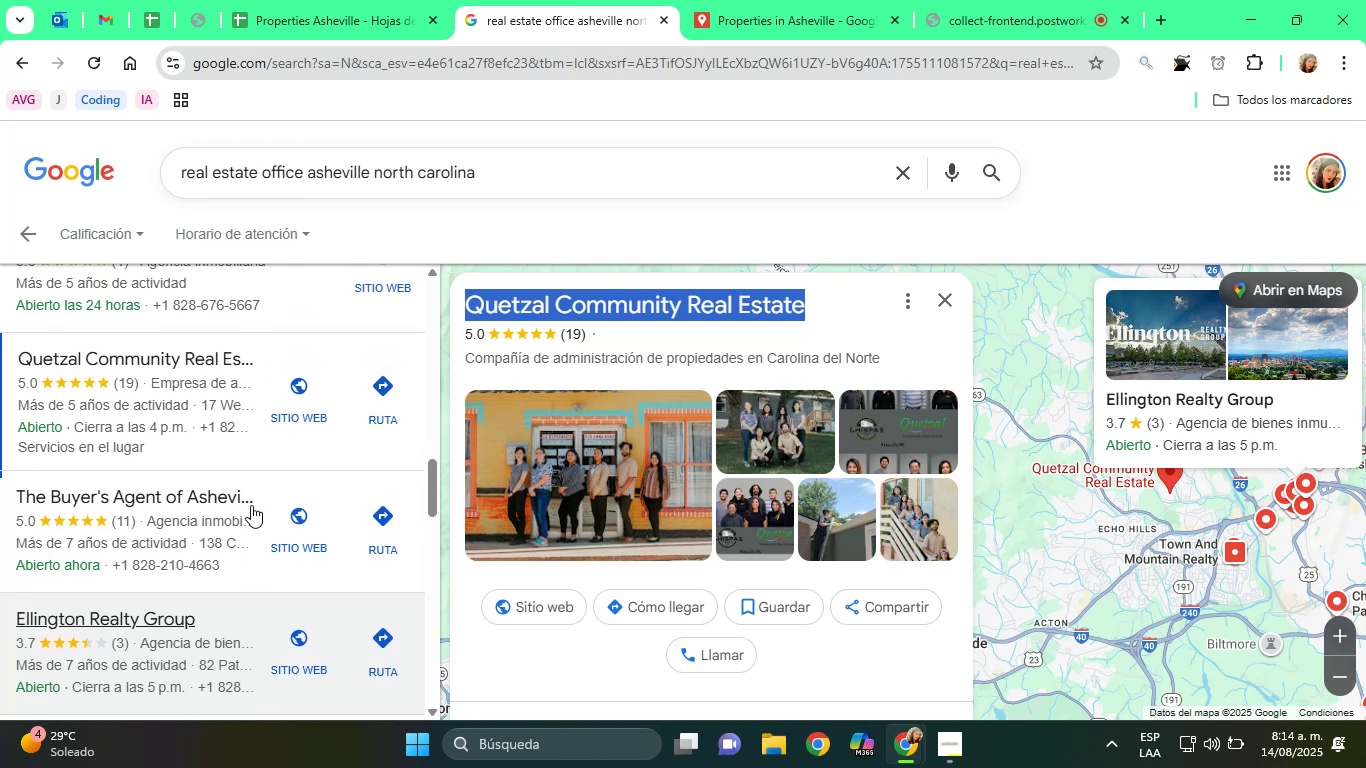 
scroll: coordinate [251, 505], scroll_direction: down, amount: 1.0
 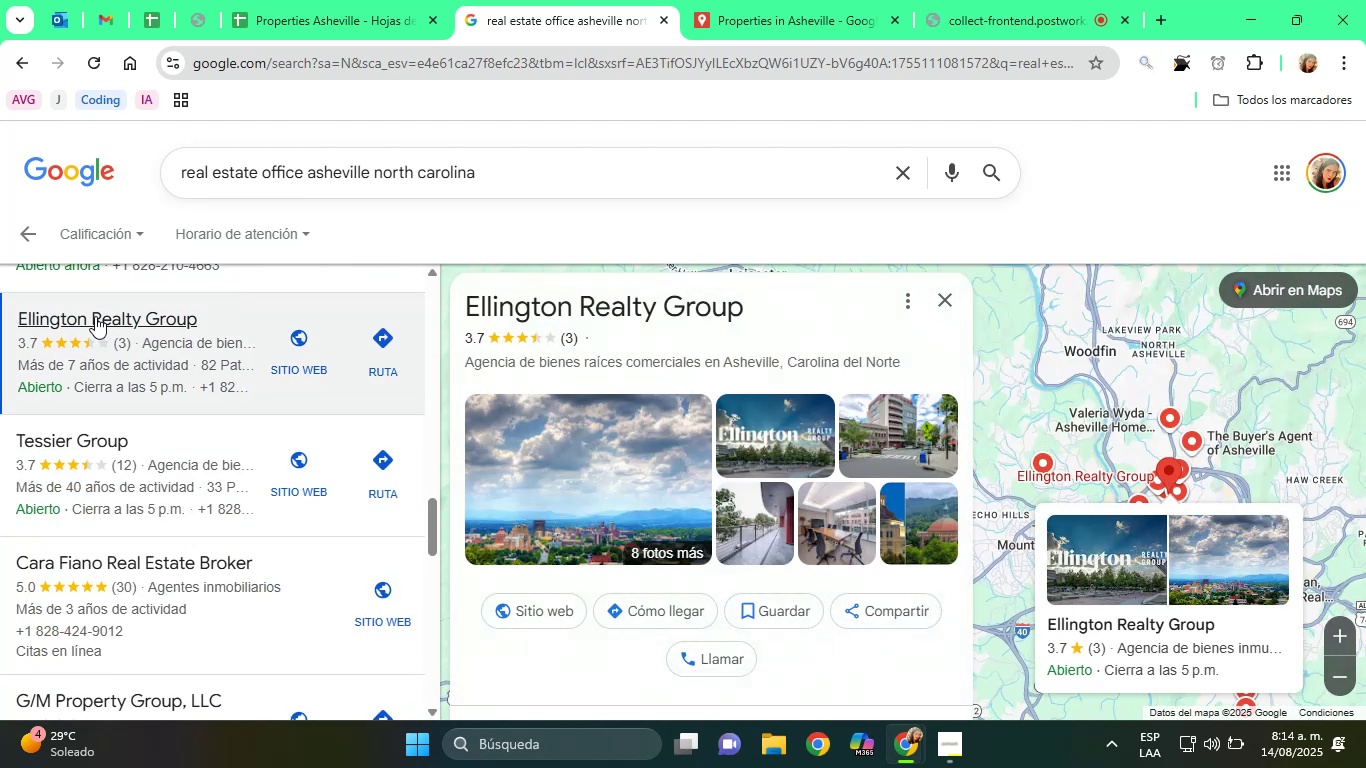 
wait(7.74)
 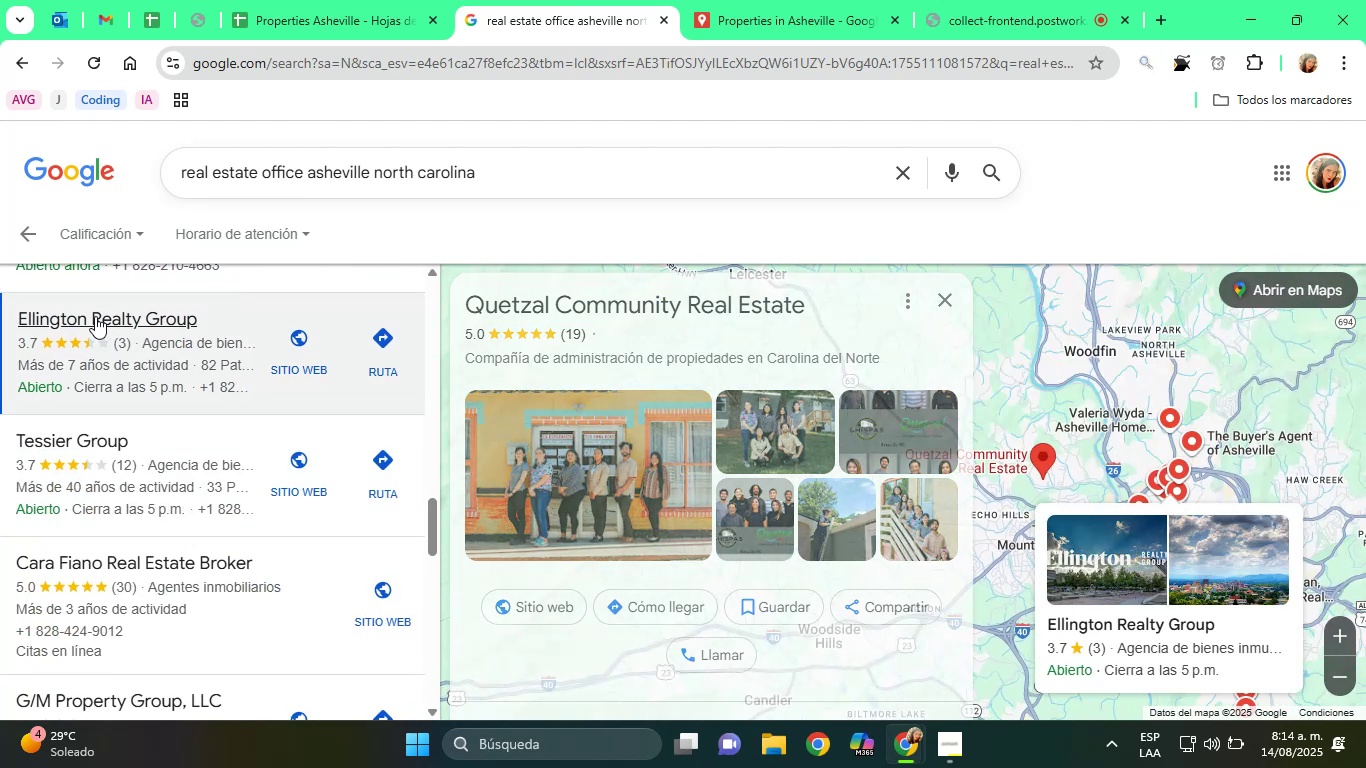 
scroll: coordinate [237, 619], scroll_direction: down, amount: 4.0
 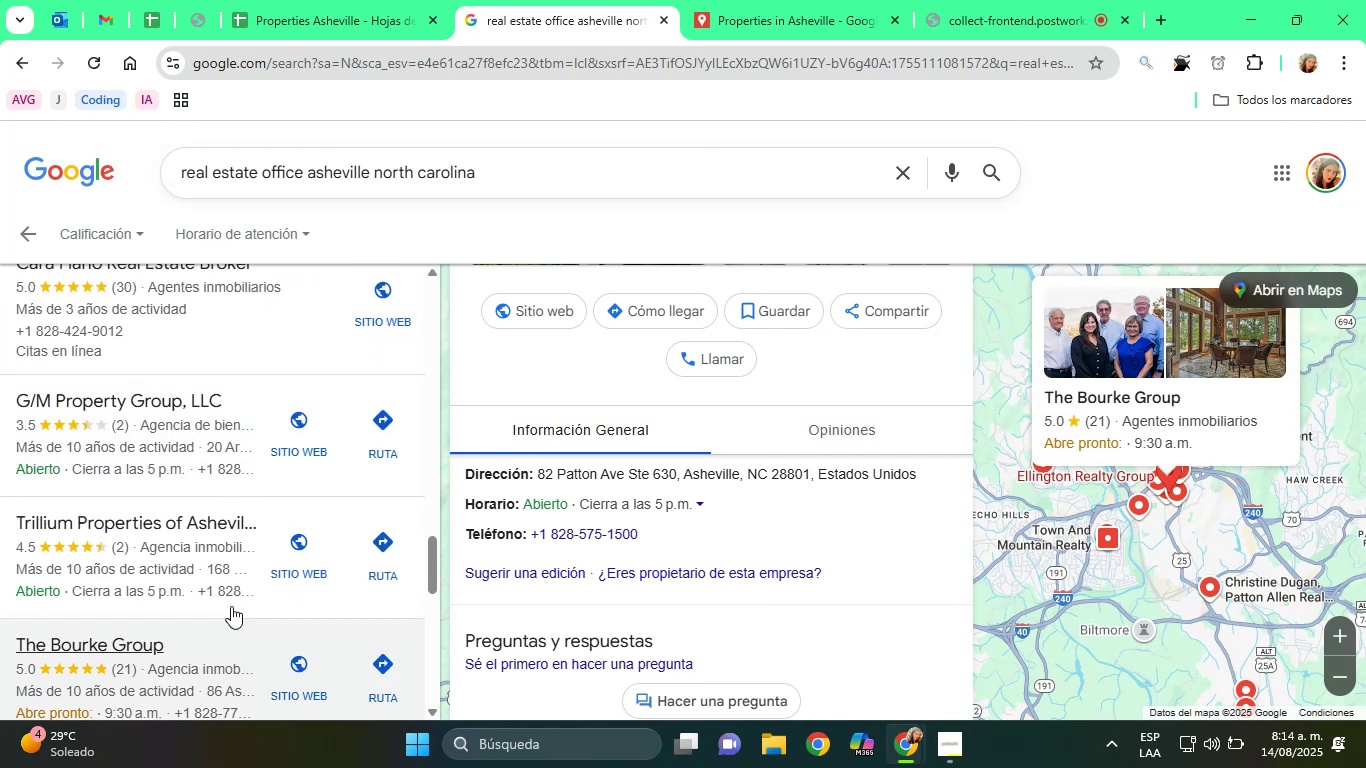 
left_click([154, 514])
 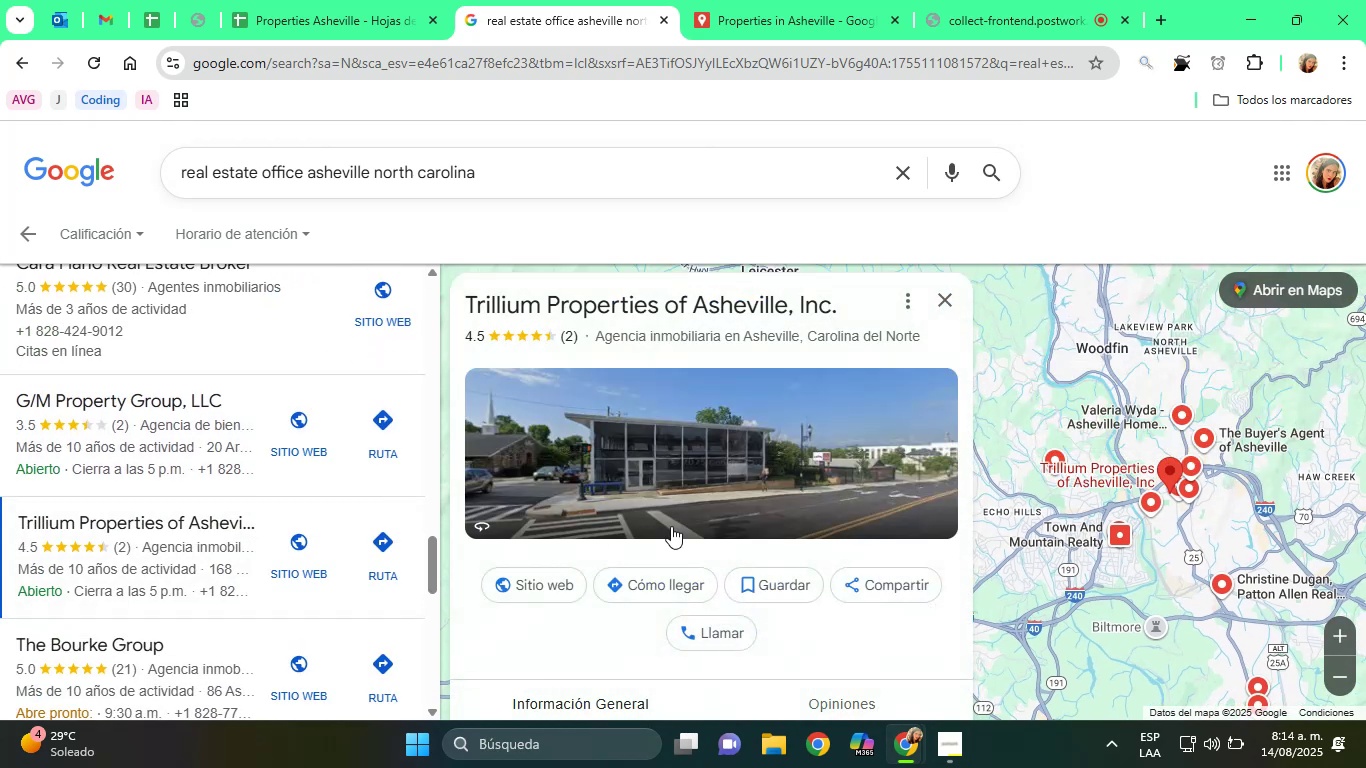 
scroll: coordinate [679, 427], scroll_direction: down, amount: 3.0
 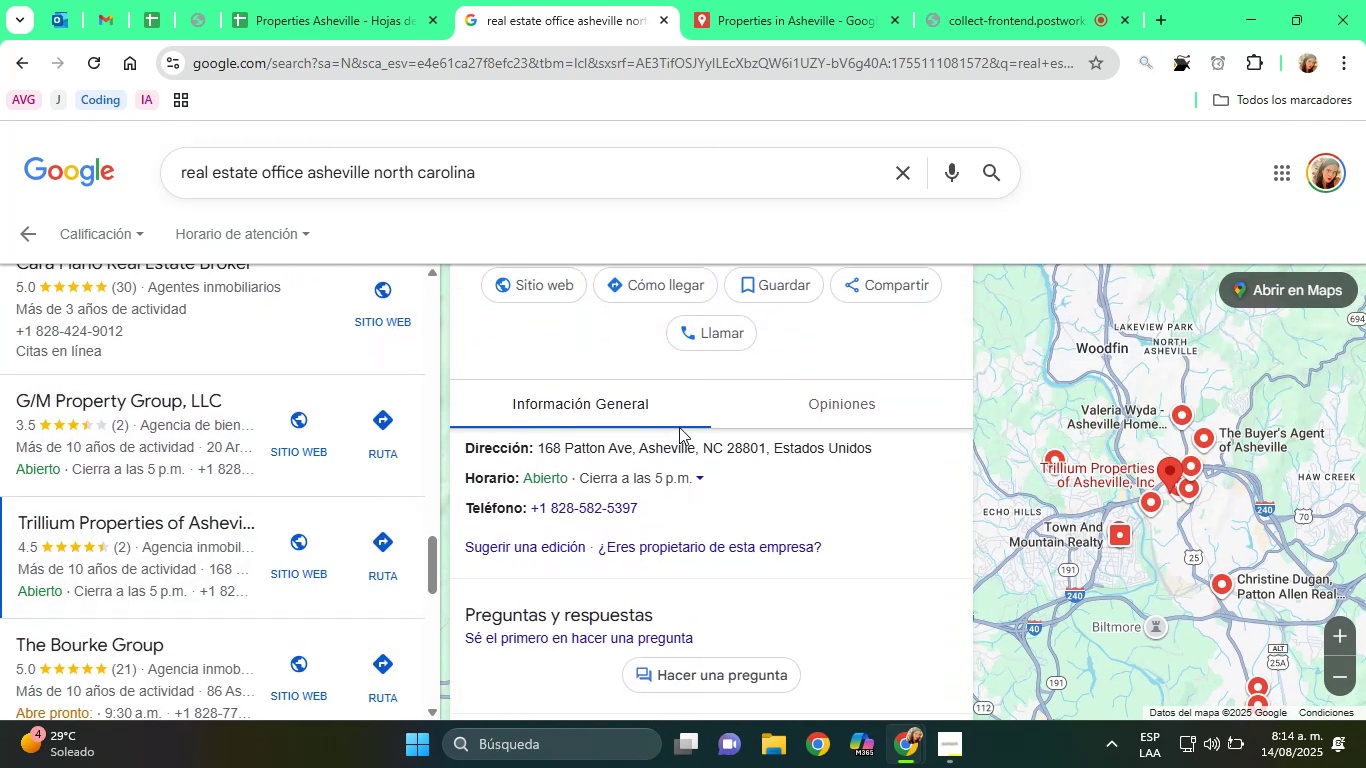 
scroll: coordinate [683, 419], scroll_direction: up, amount: 4.0
 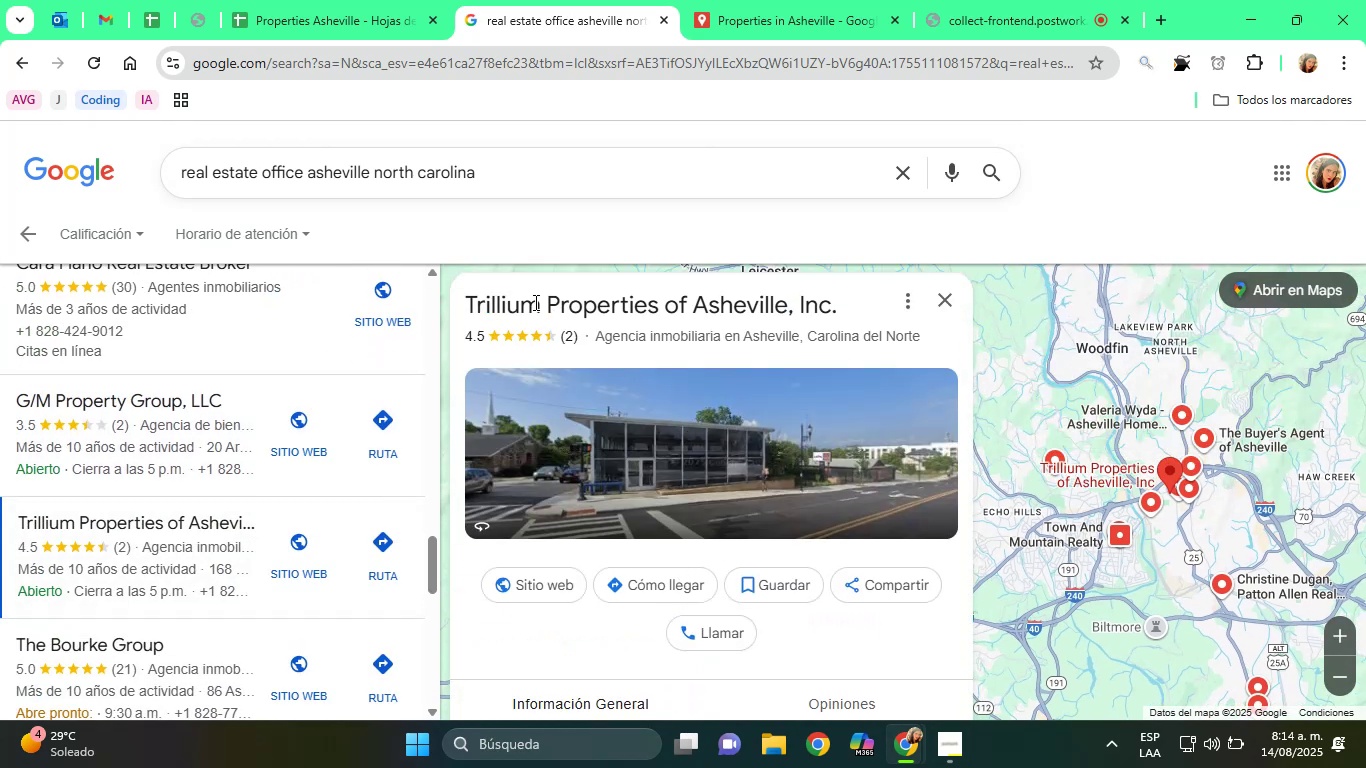 
double_click([534, 302])
 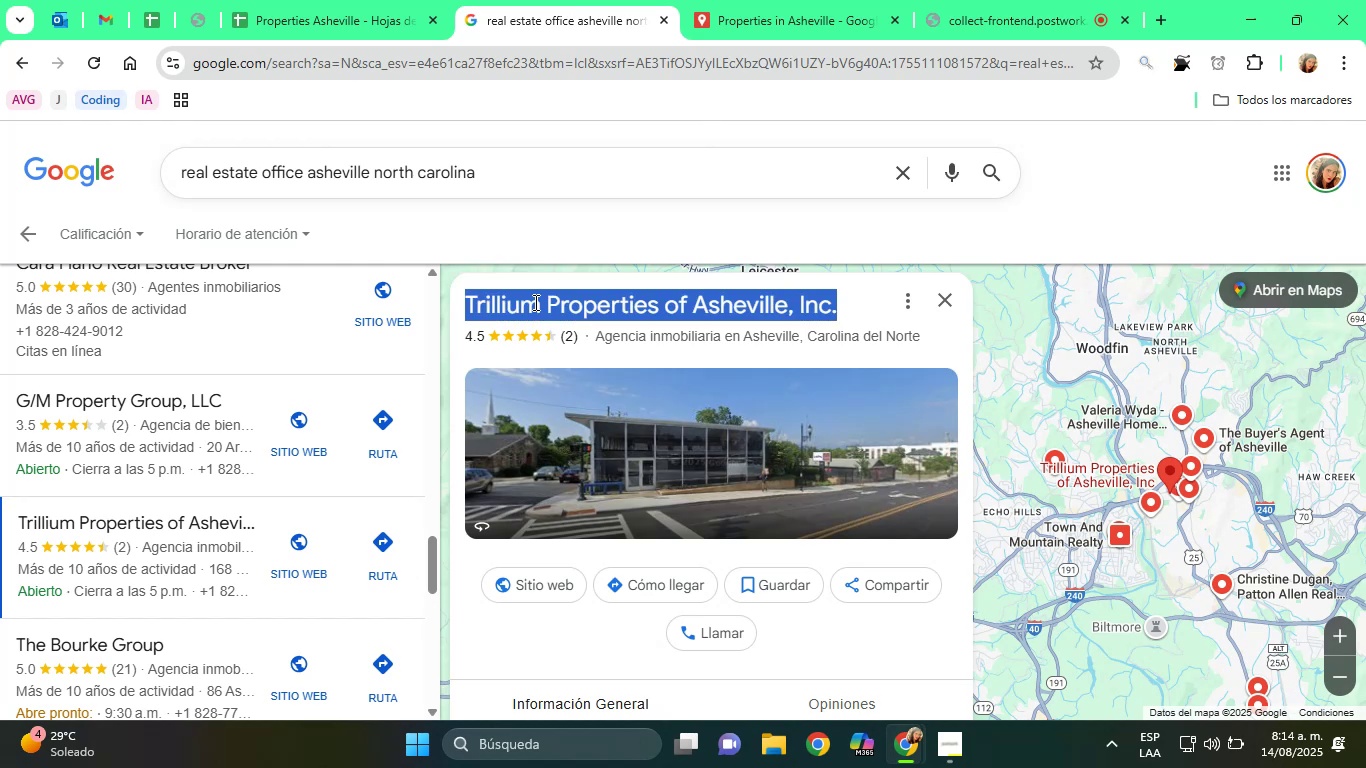 
triple_click([534, 302])
 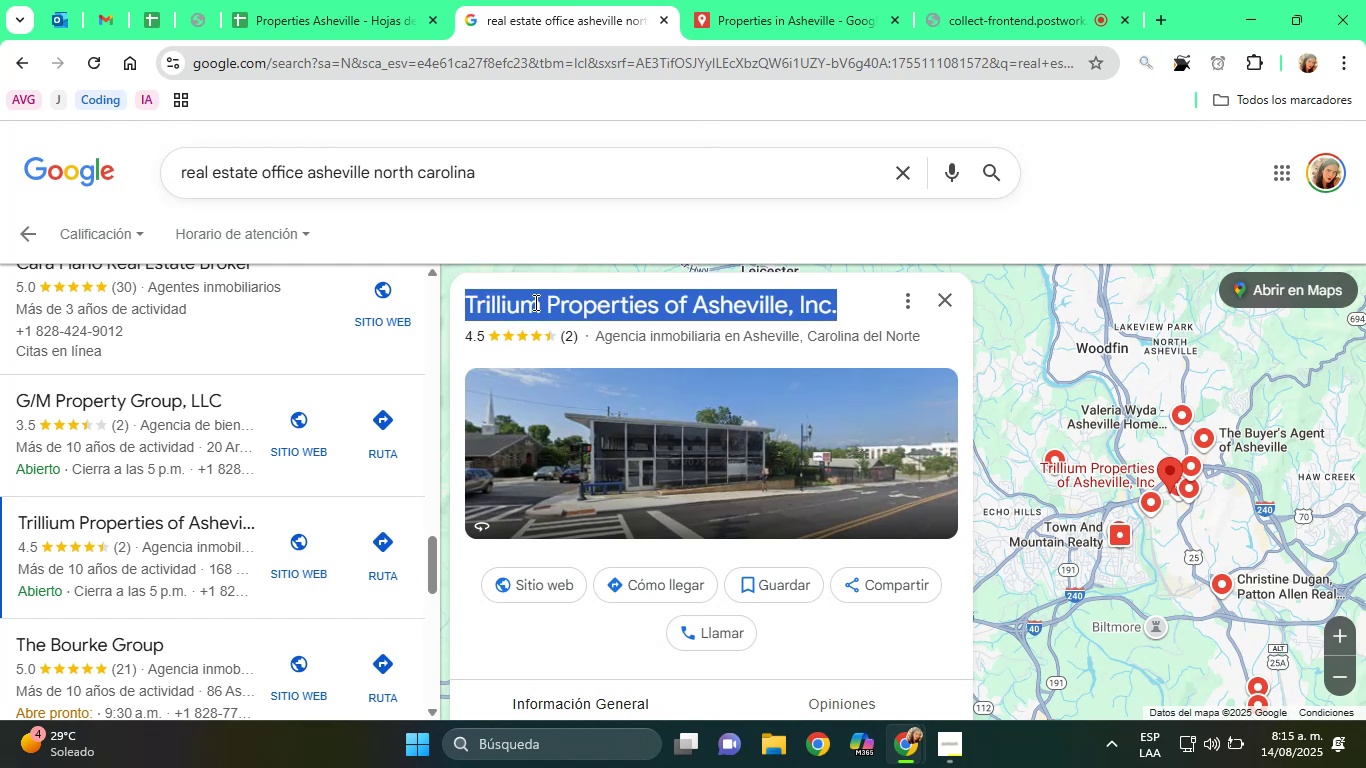 
right_click([534, 302])
 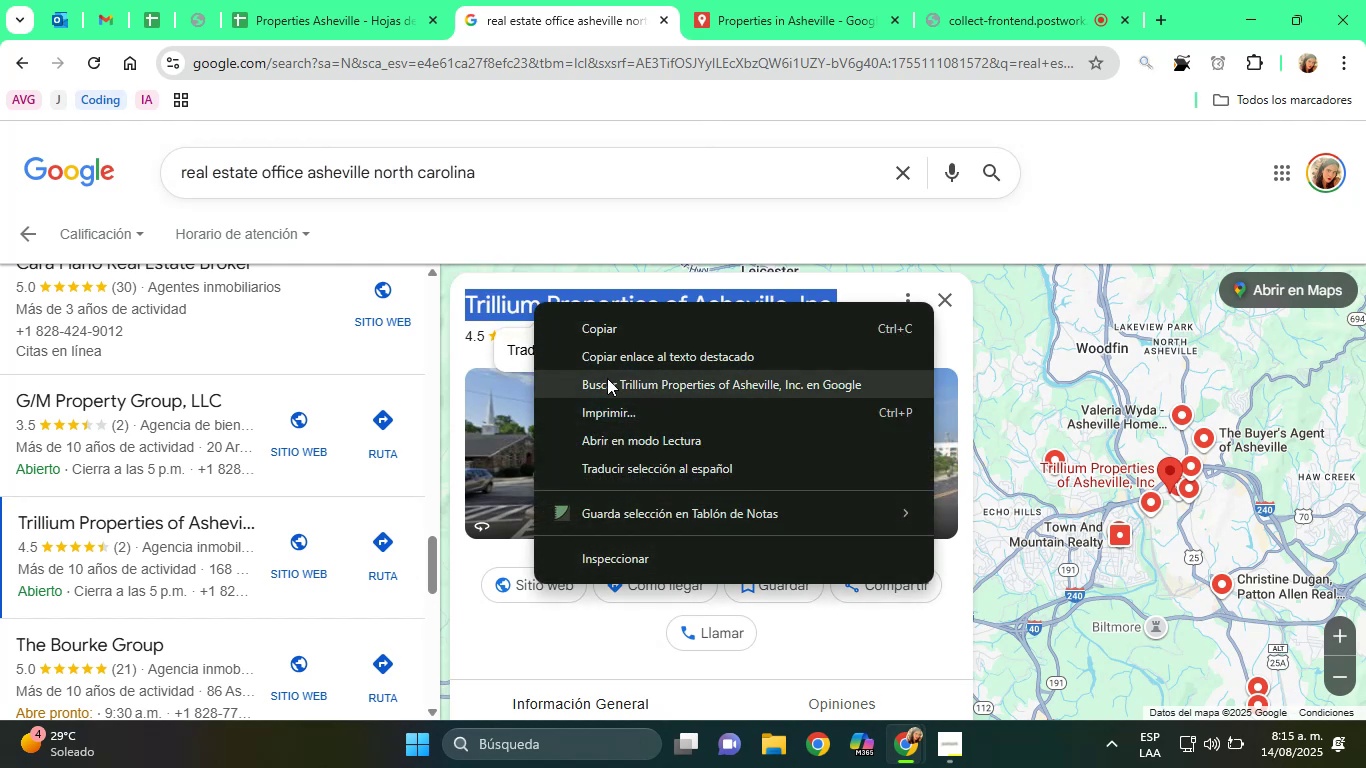 
left_click([607, 378])
 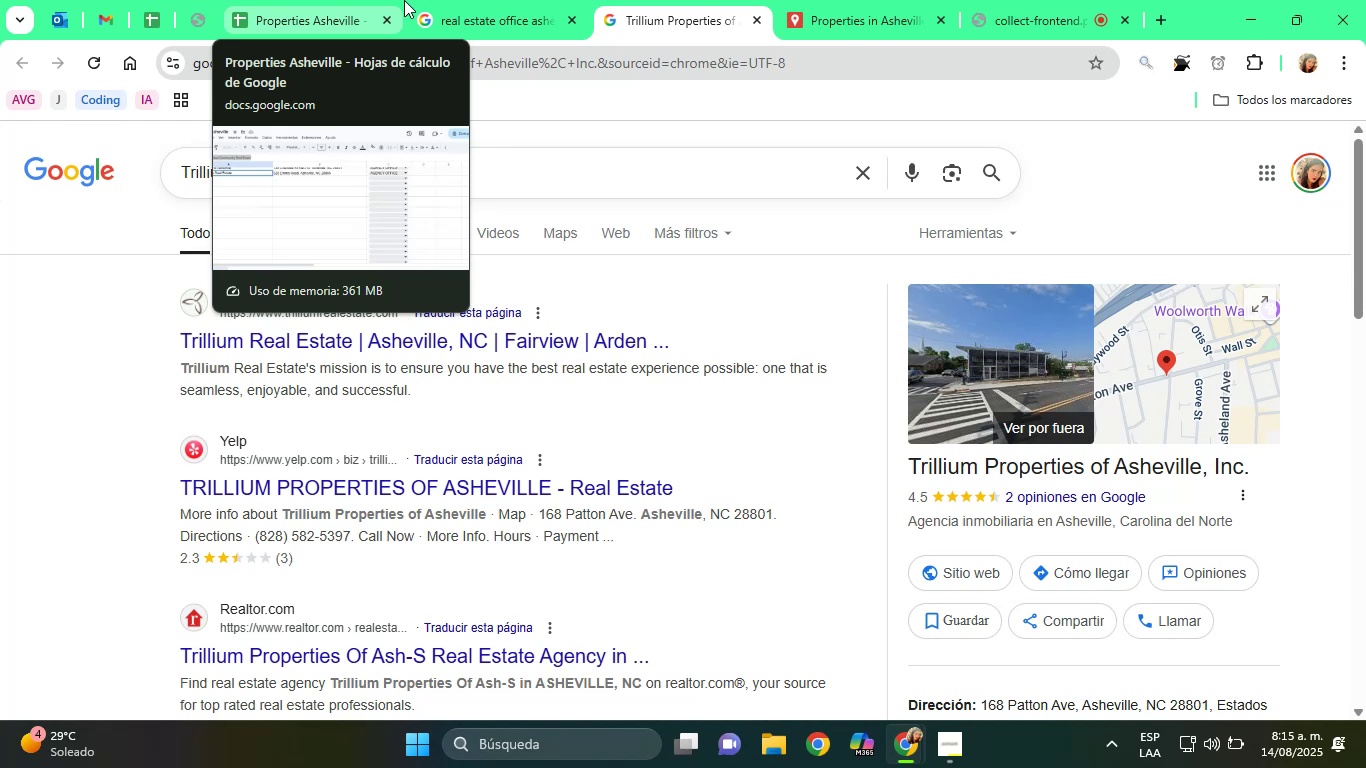 
wait(15.54)
 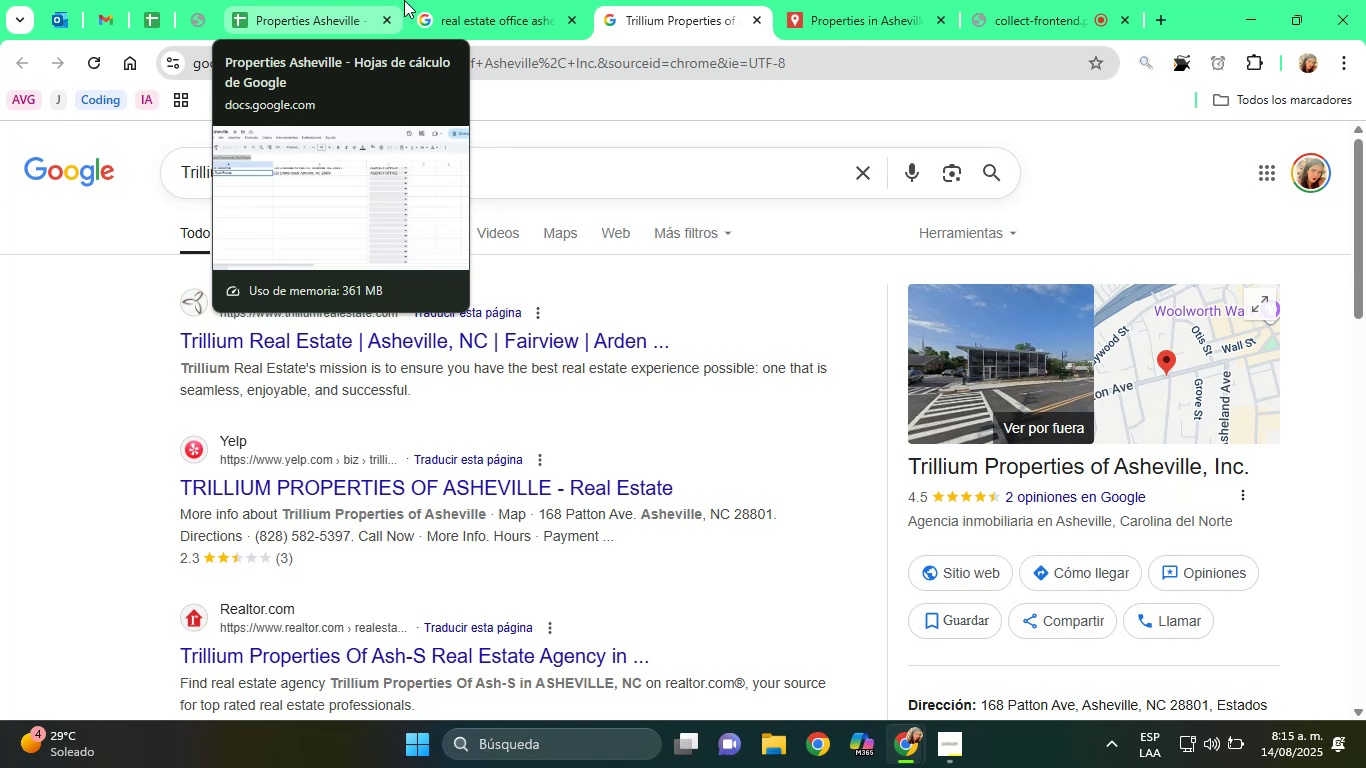 
left_click([458, 347])
 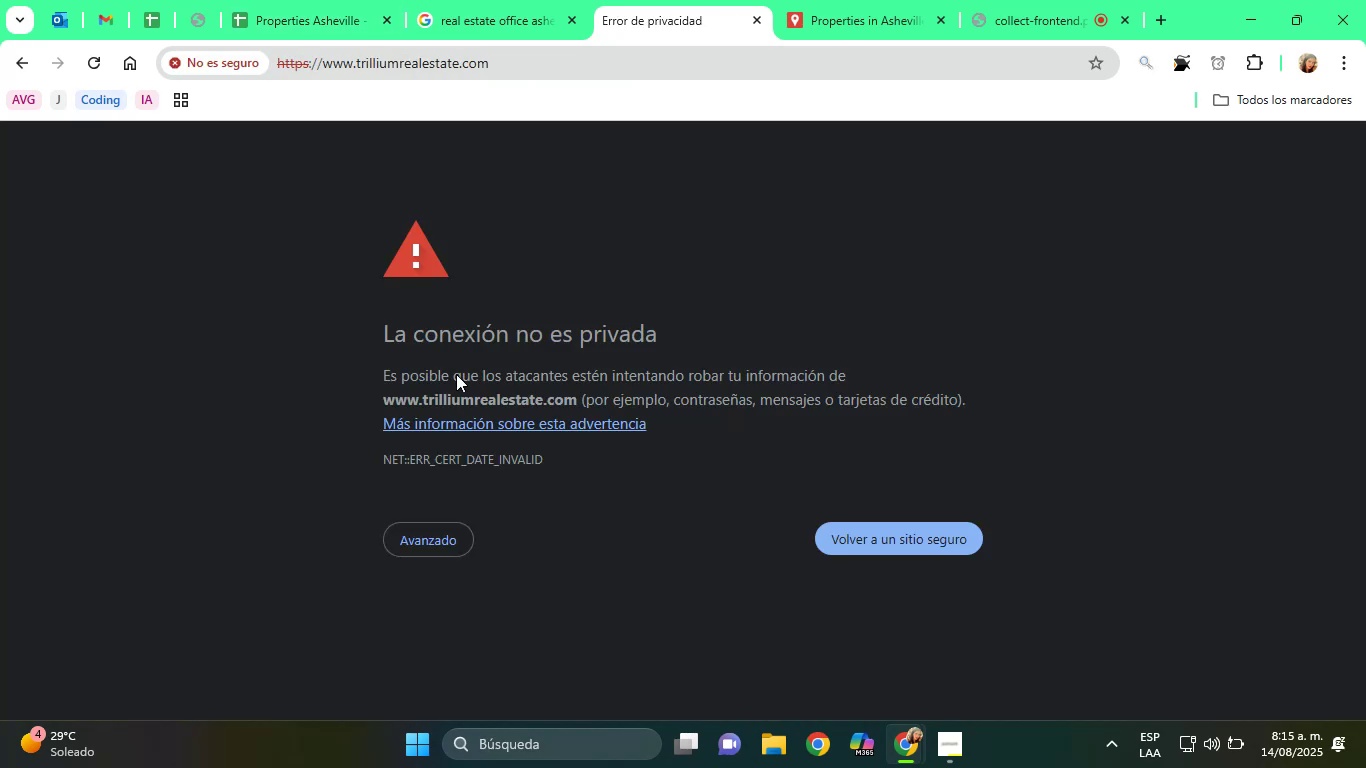 
left_click([430, 523])
 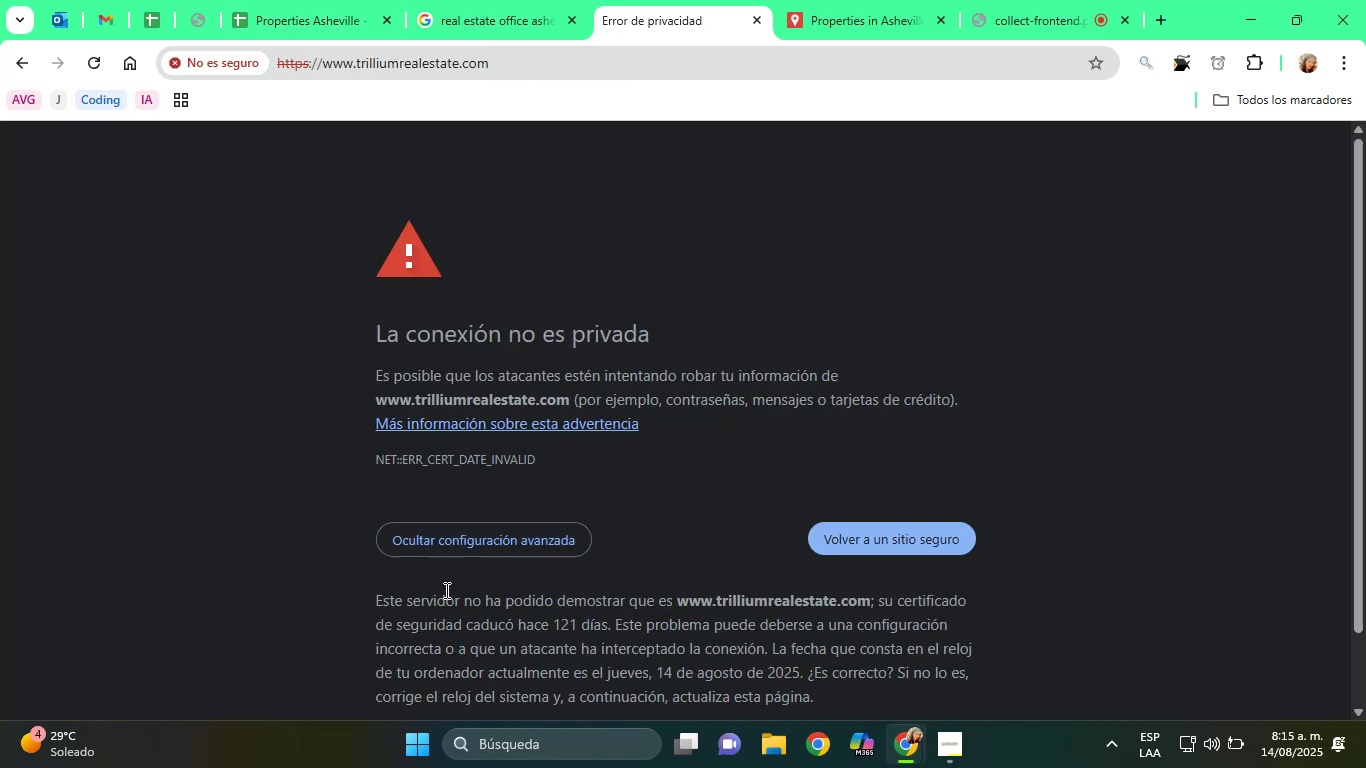 
scroll: coordinate [445, 598], scroll_direction: down, amount: 3.0
 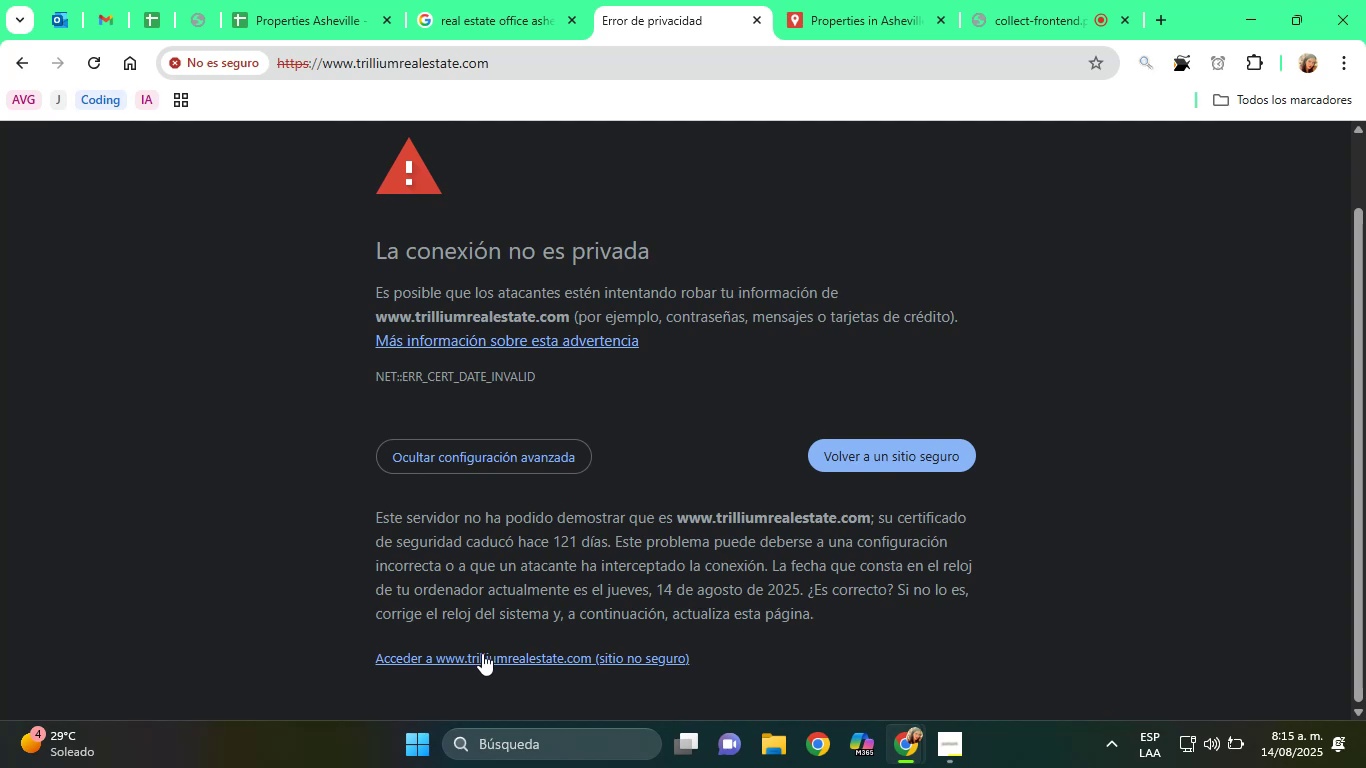 
left_click([484, 655])
 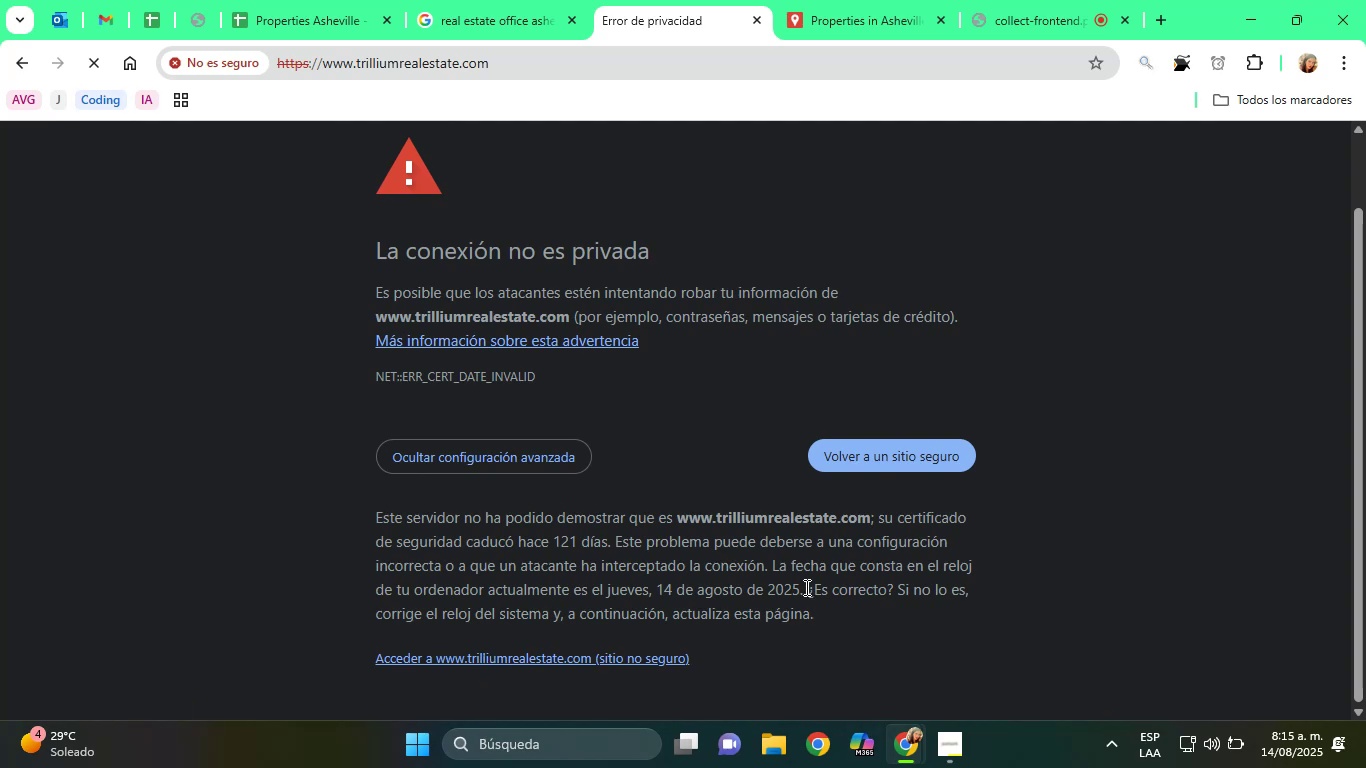 
left_click([572, 661])
 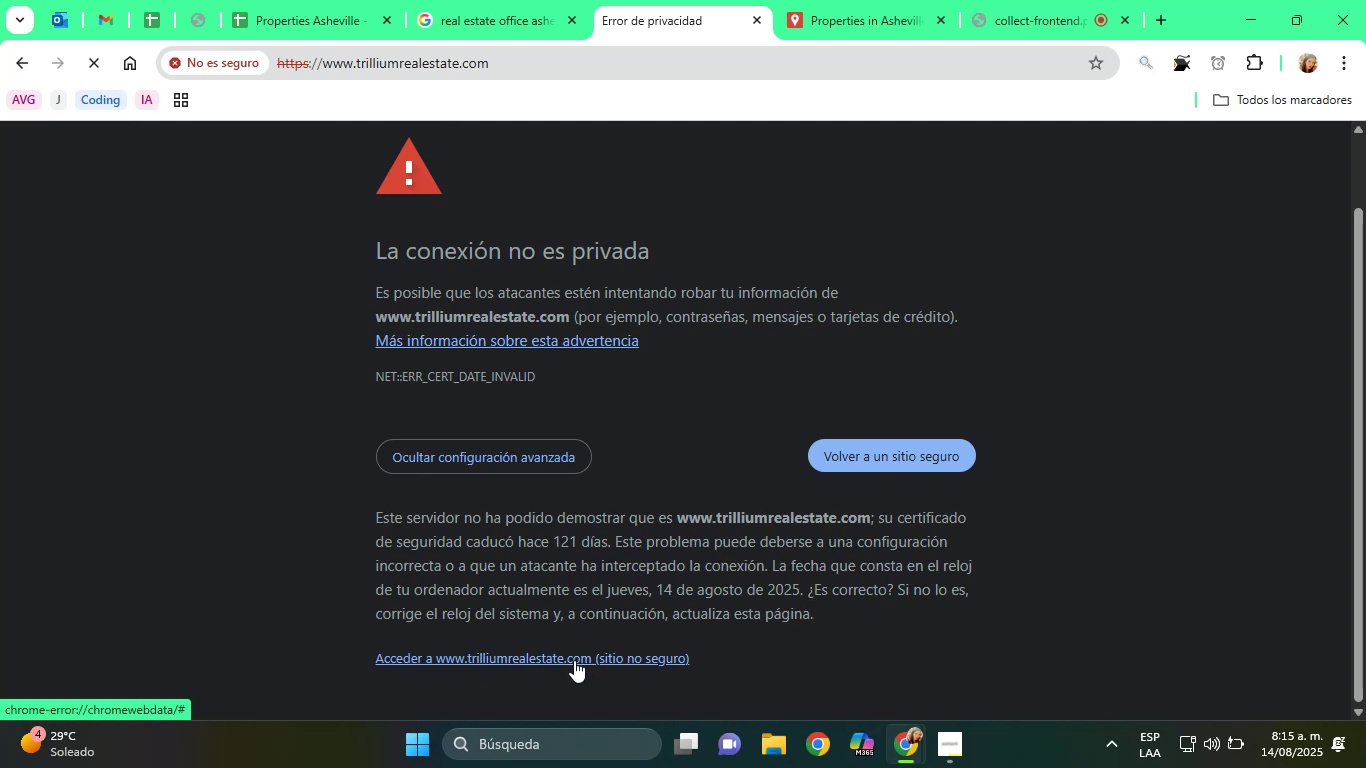 
scroll: coordinate [539, 458], scroll_direction: down, amount: 3.0
 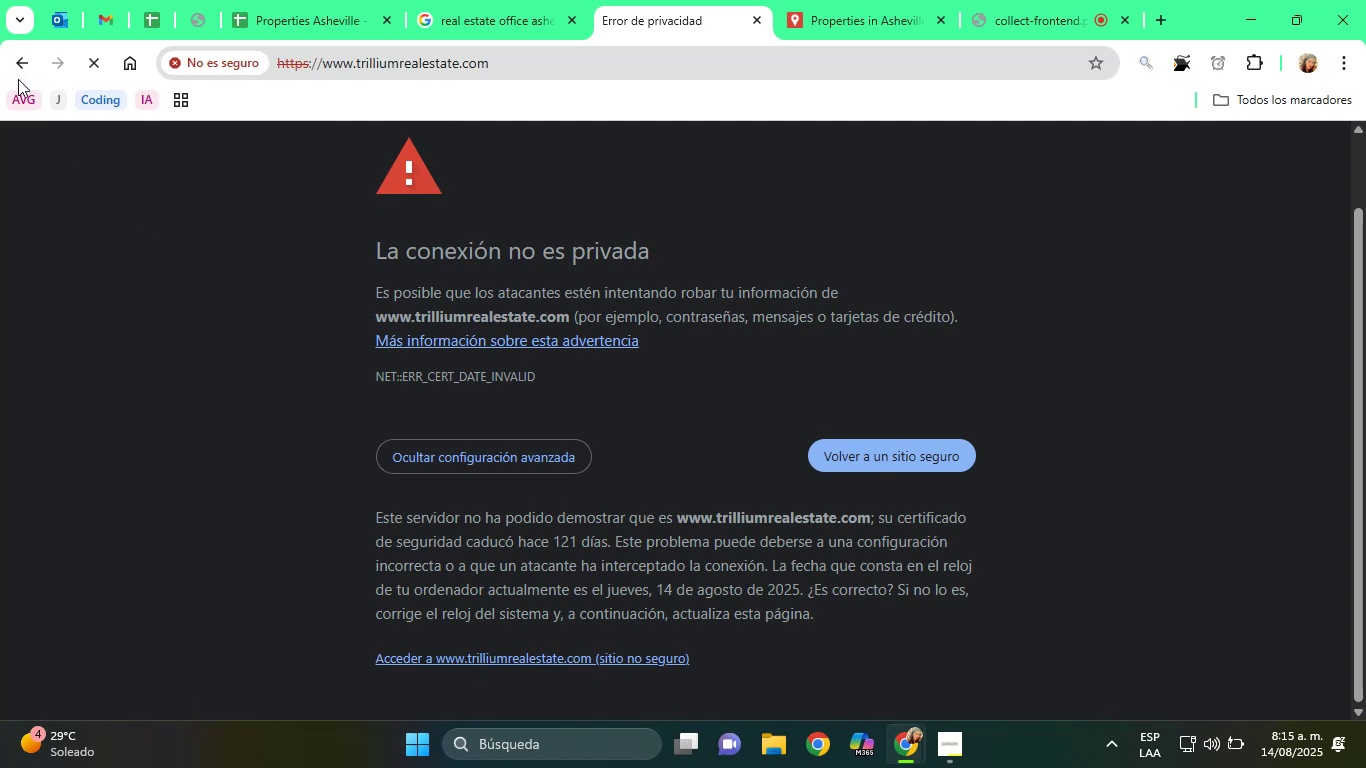 
left_click([8, 56])
 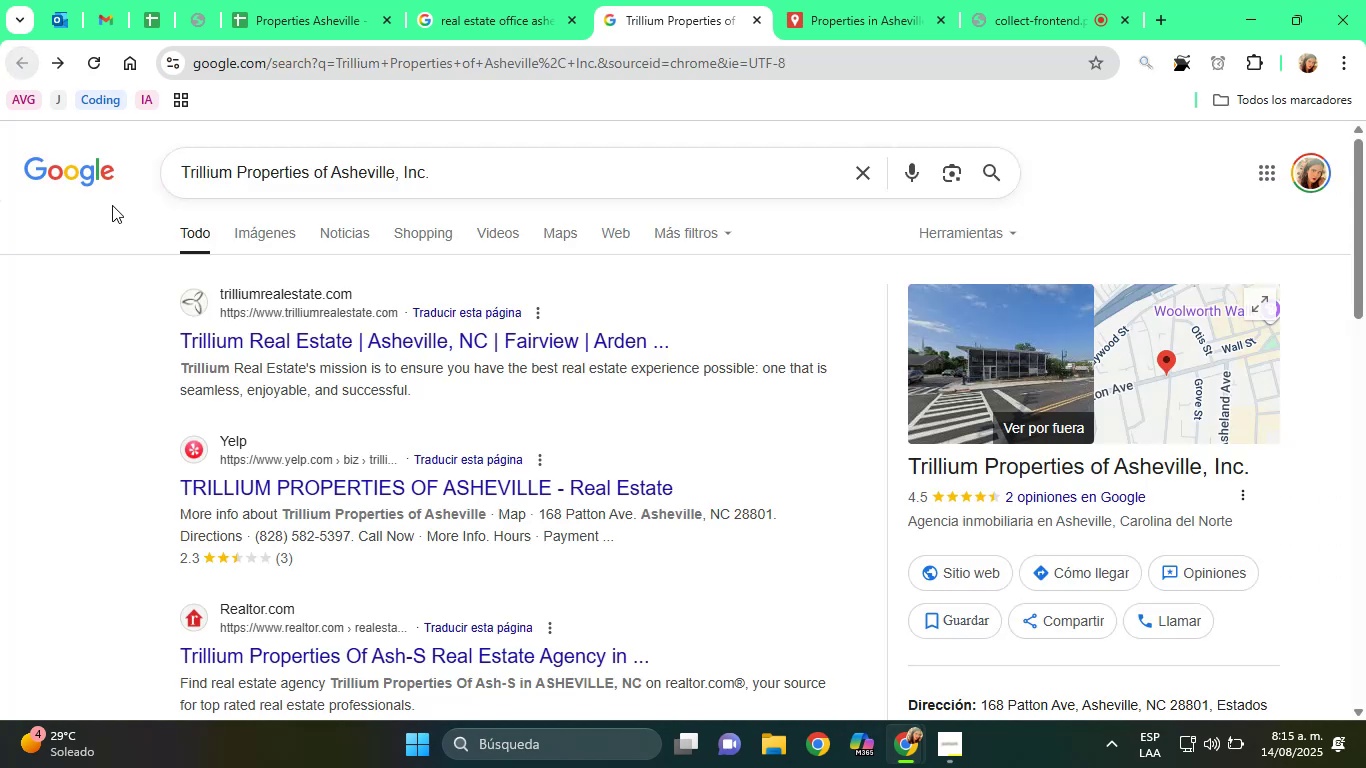 
scroll: coordinate [245, 542], scroll_direction: down, amount: 2.0
 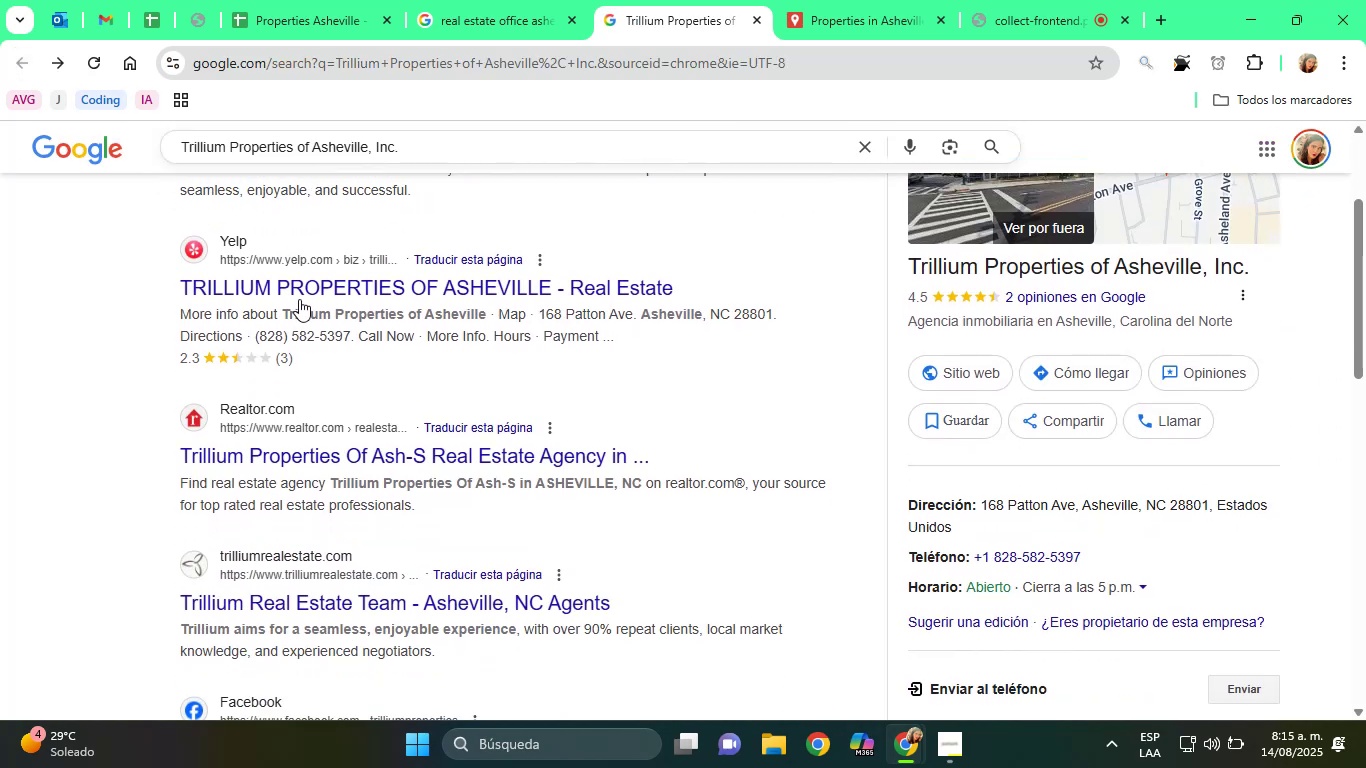 
left_click([299, 298])
 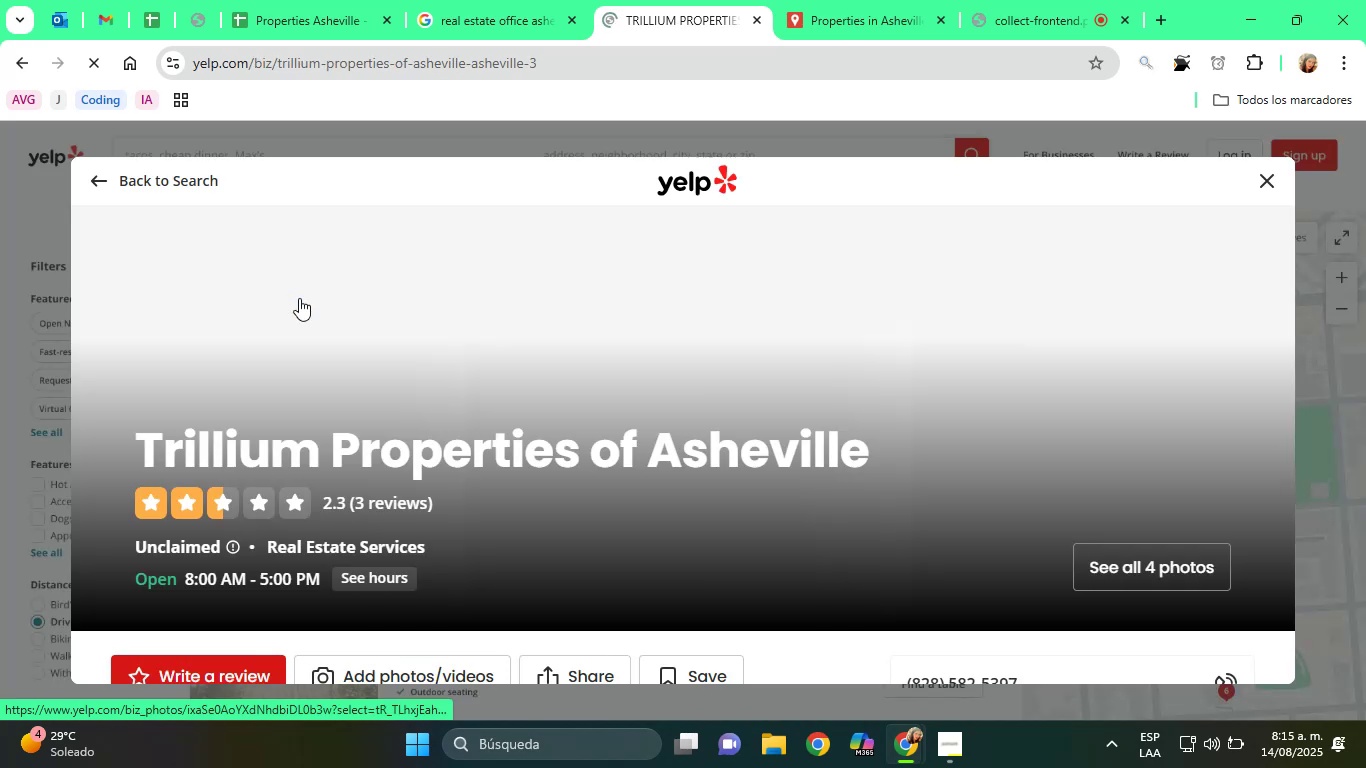 
wait(8.29)
 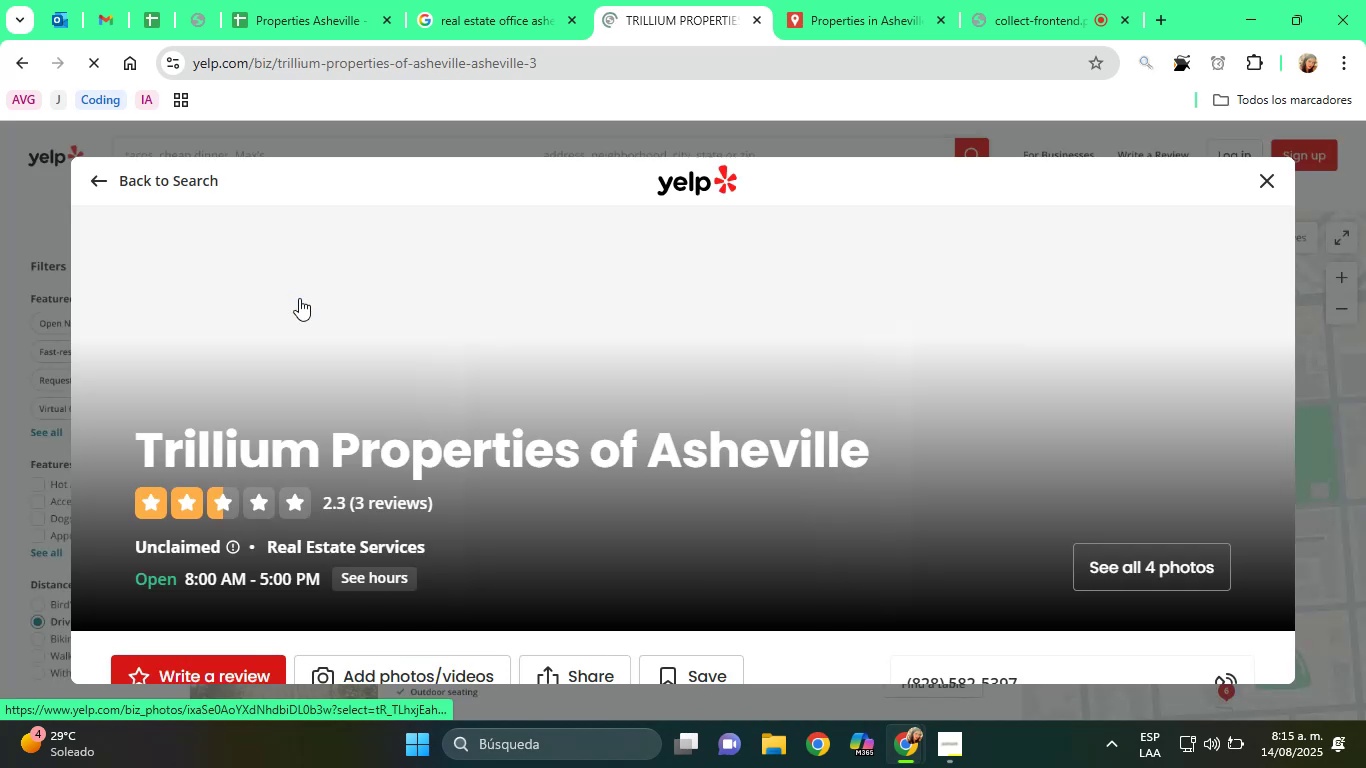 
scroll: coordinate [614, 362], scroll_direction: down, amount: 5.0
 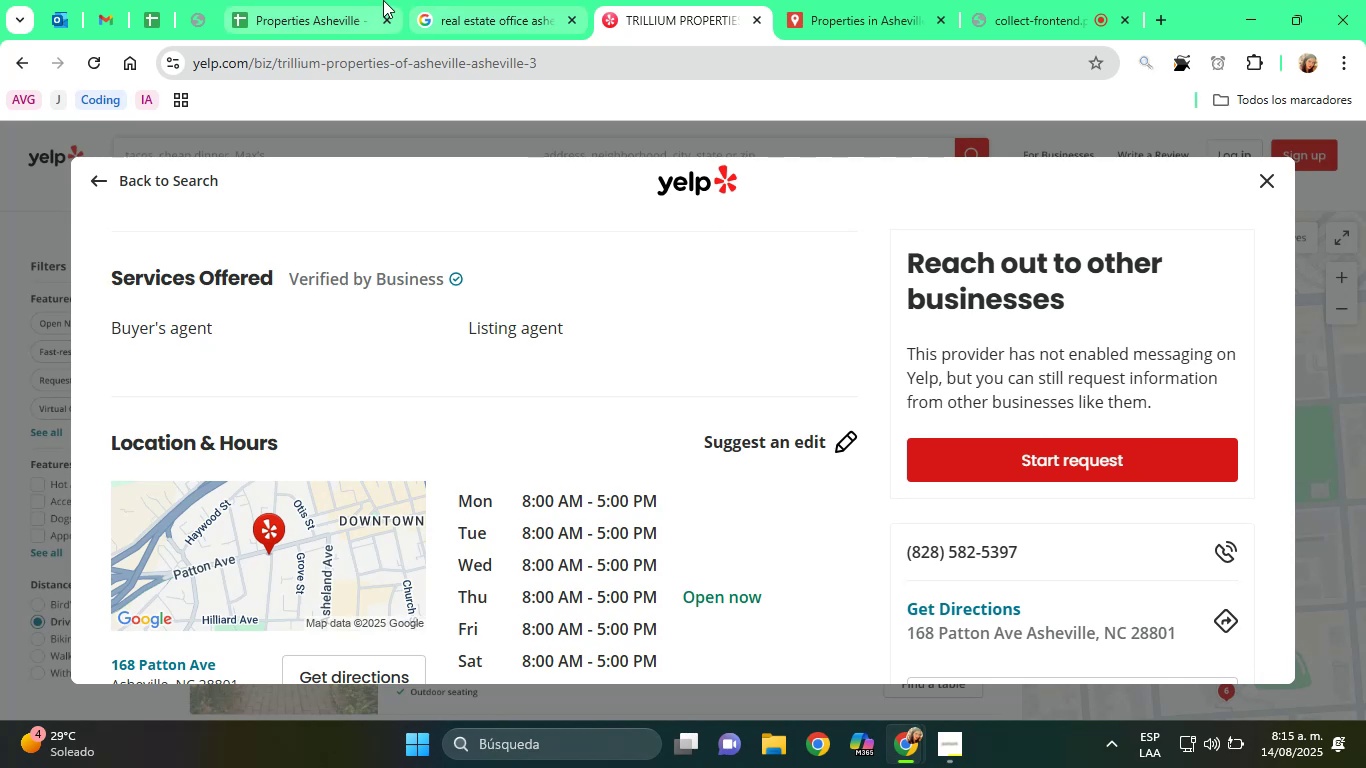 
left_click([450, 0])
 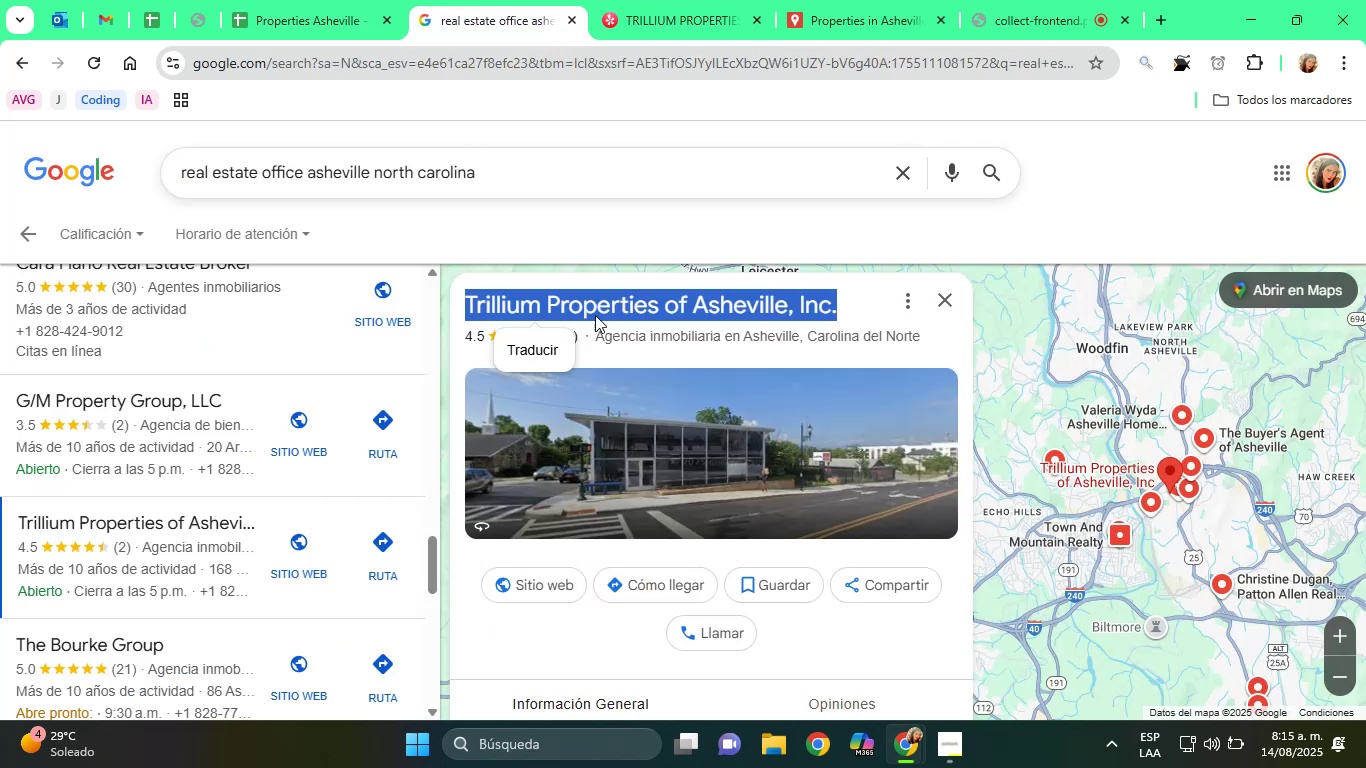 
scroll: coordinate [678, 399], scroll_direction: down, amount: 4.0
 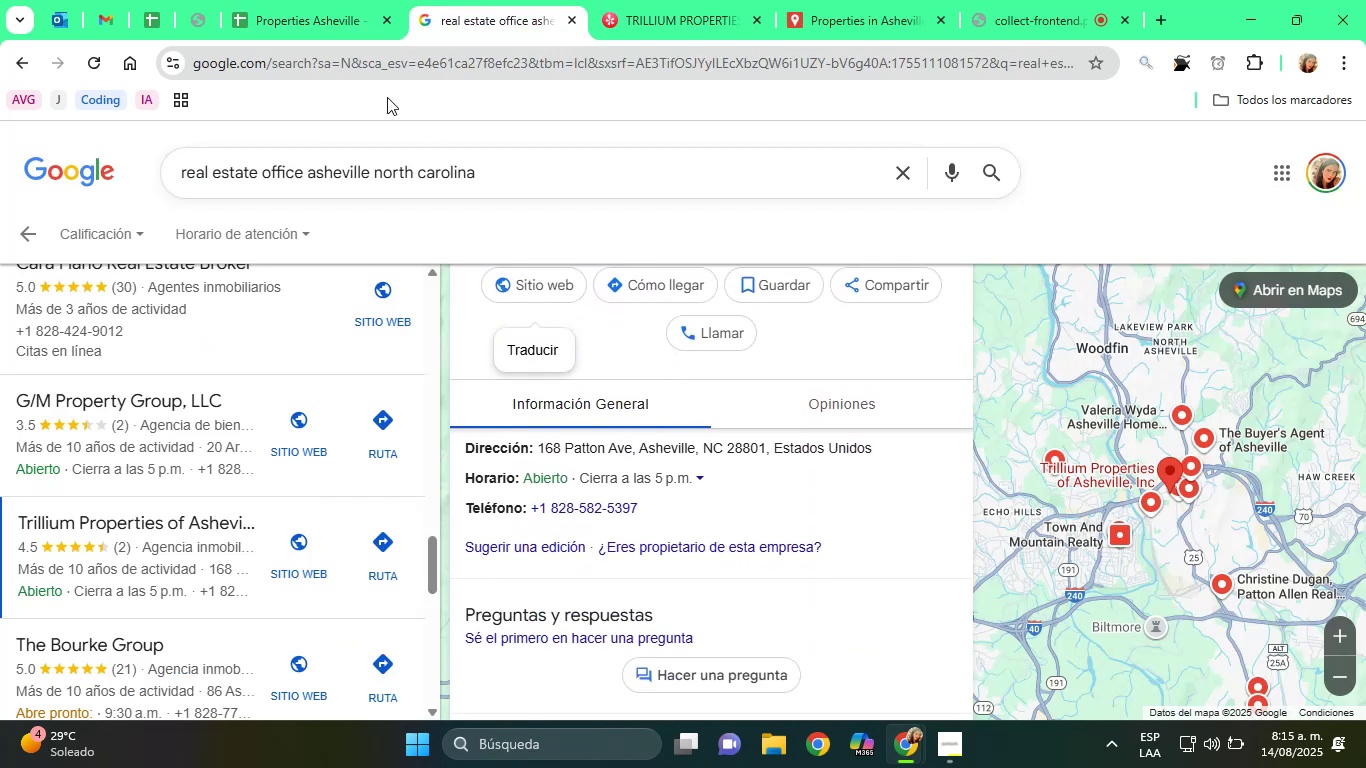 
left_click([263, 0])
 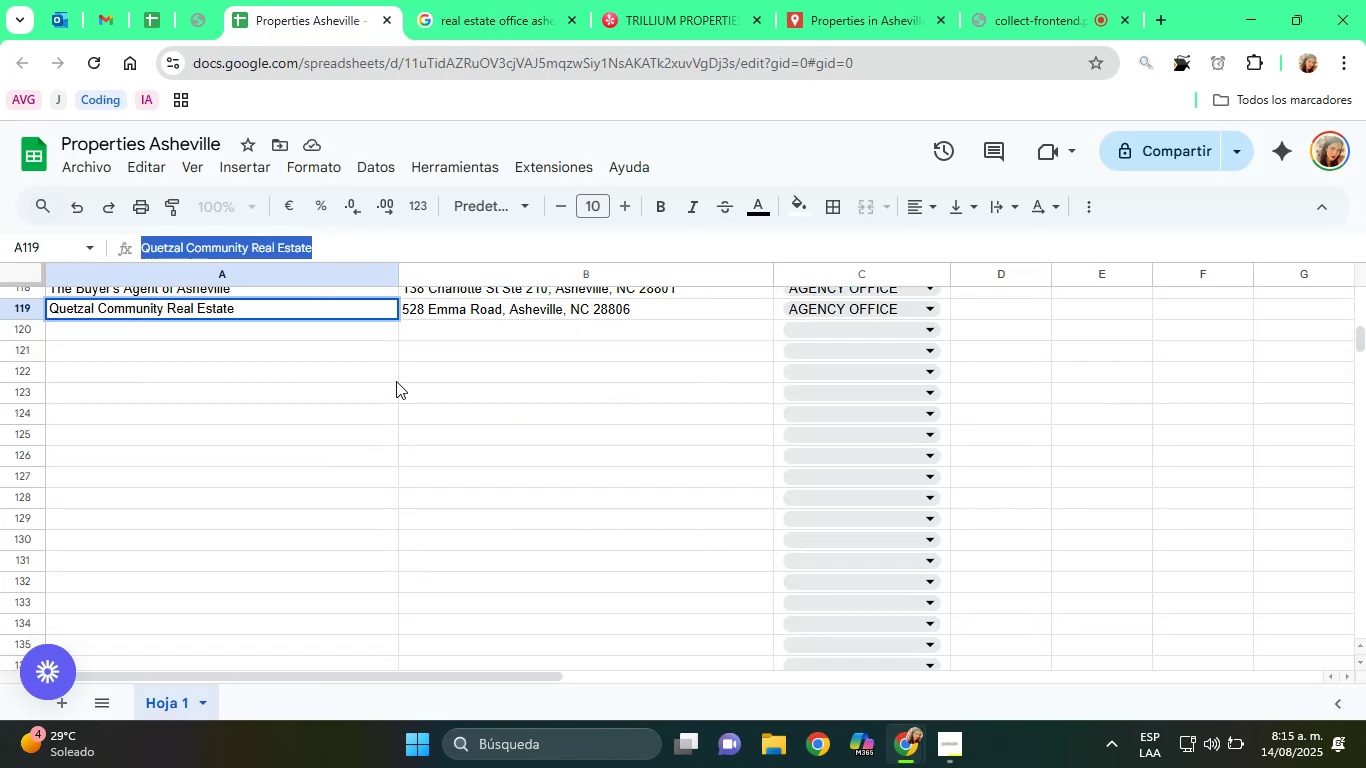 
scroll: coordinate [398, 382], scroll_direction: up, amount: 1.0
 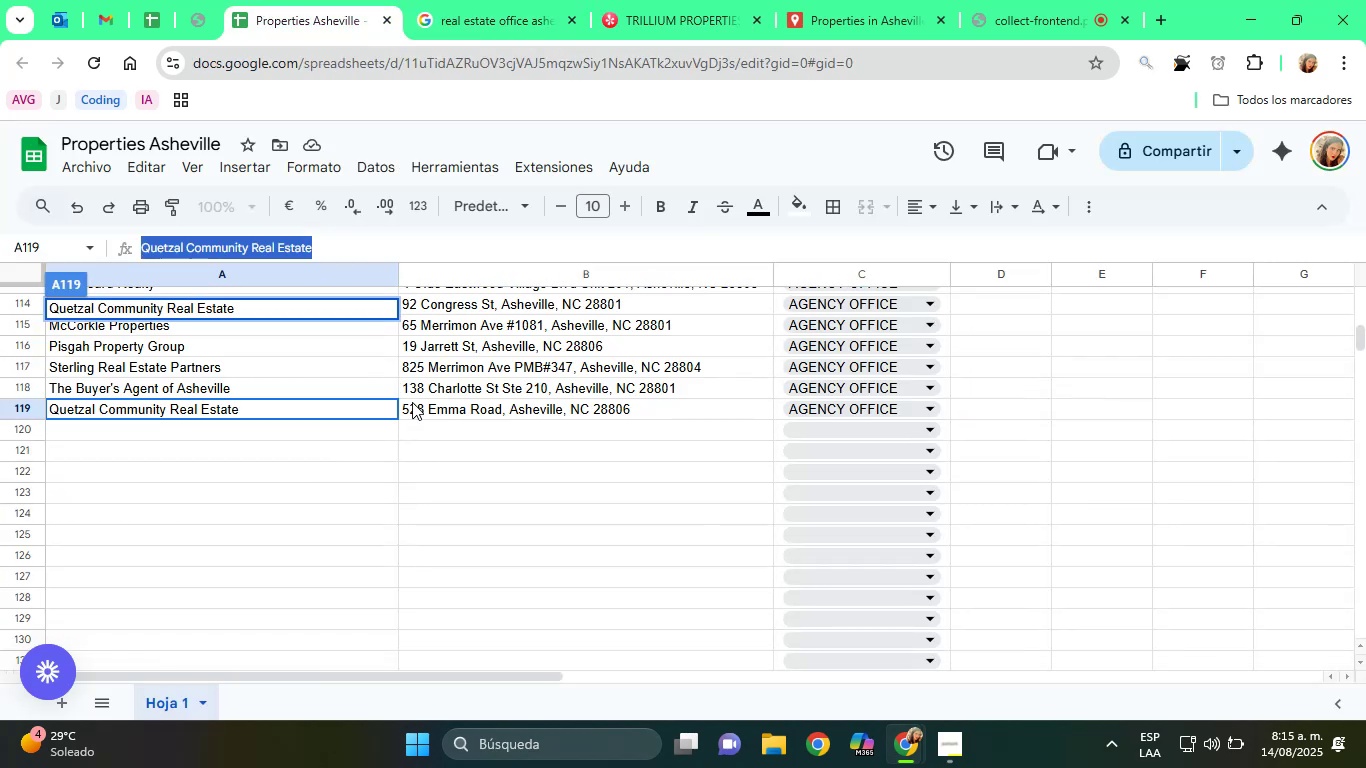 
scroll: coordinate [412, 402], scroll_direction: down, amount: 1.0
 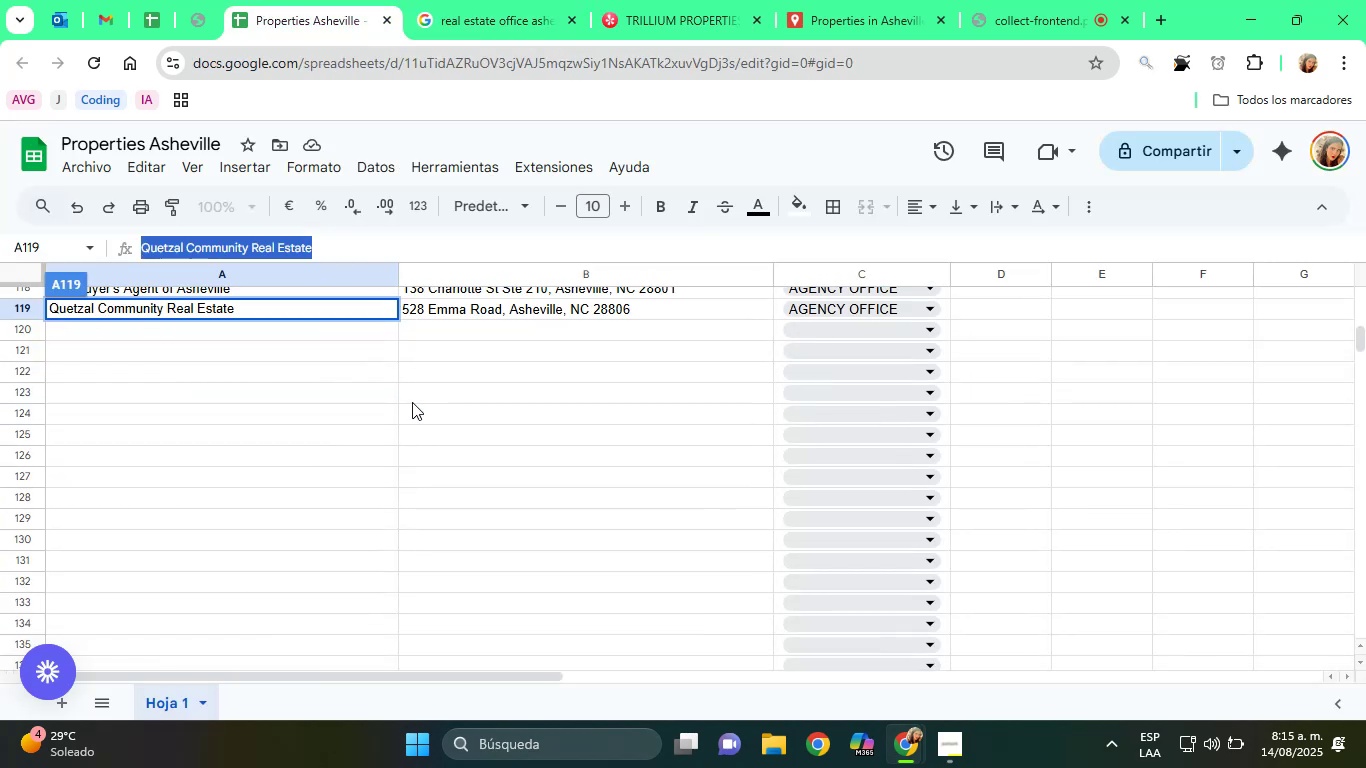 
left_click([412, 402])
 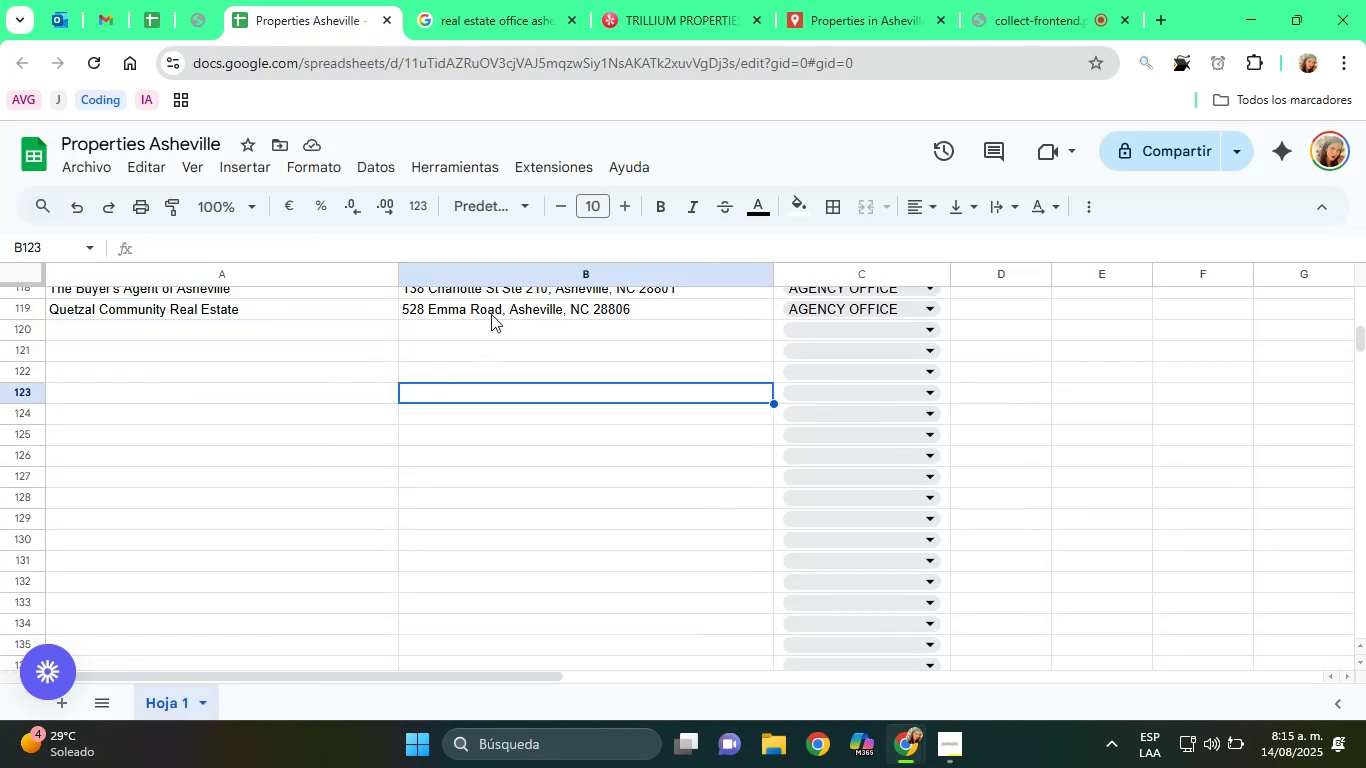 
left_click([491, 308])
 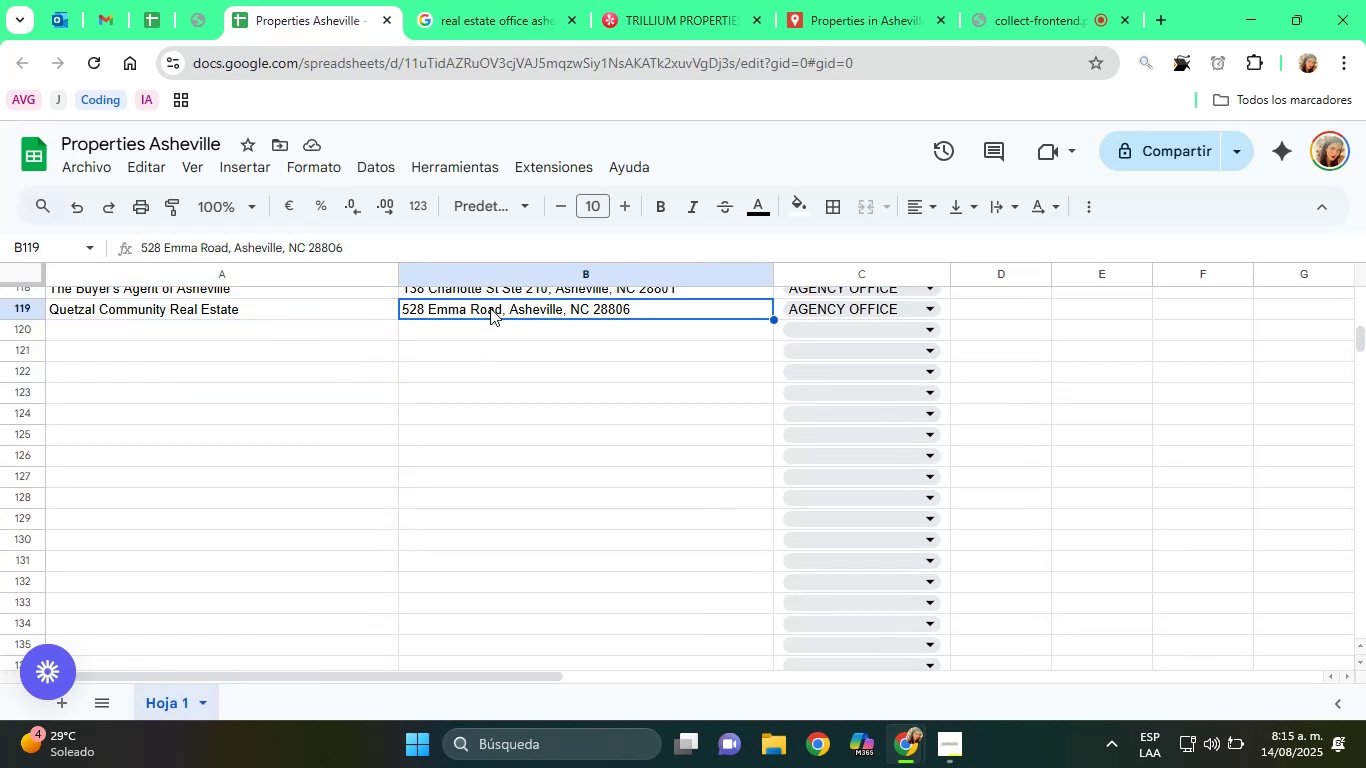 
scroll: coordinate [494, 371], scroll_direction: up, amount: 2.0
 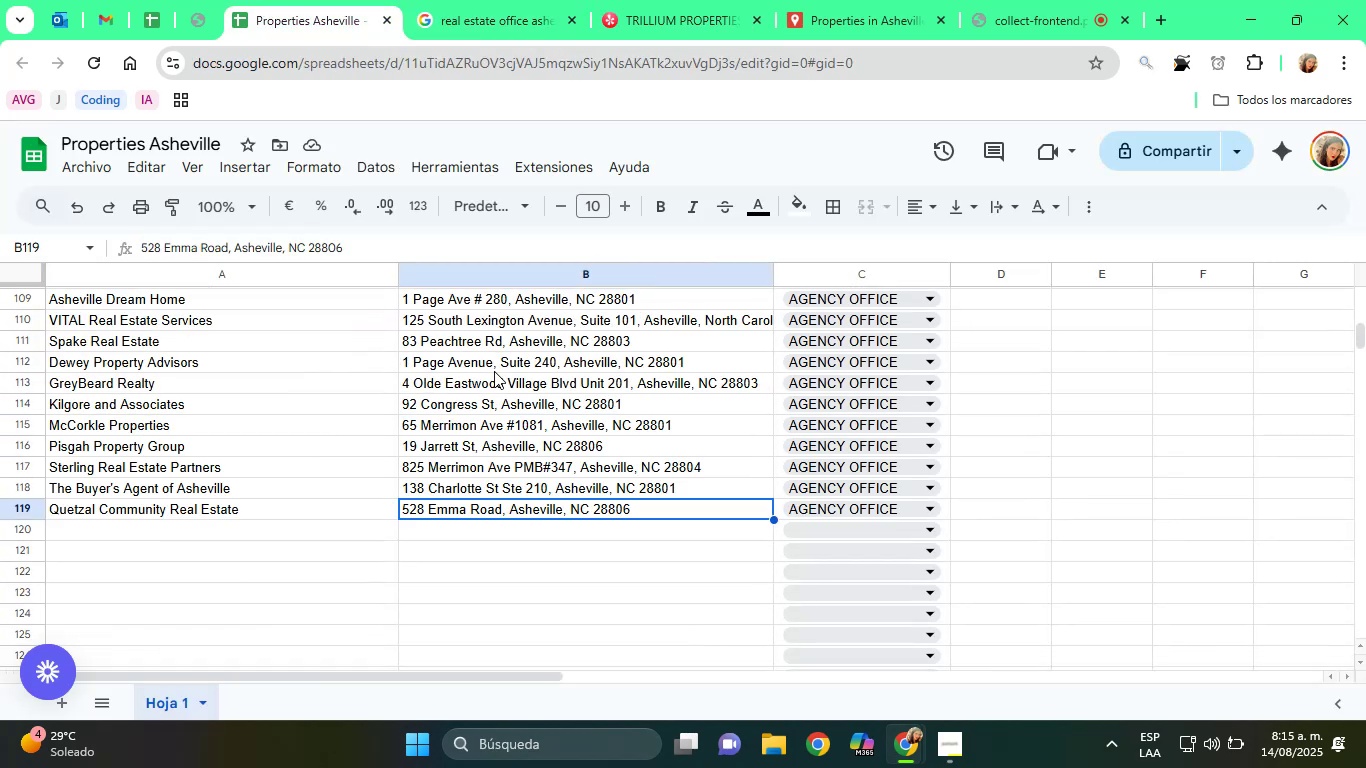 
key(ArrowUp)
 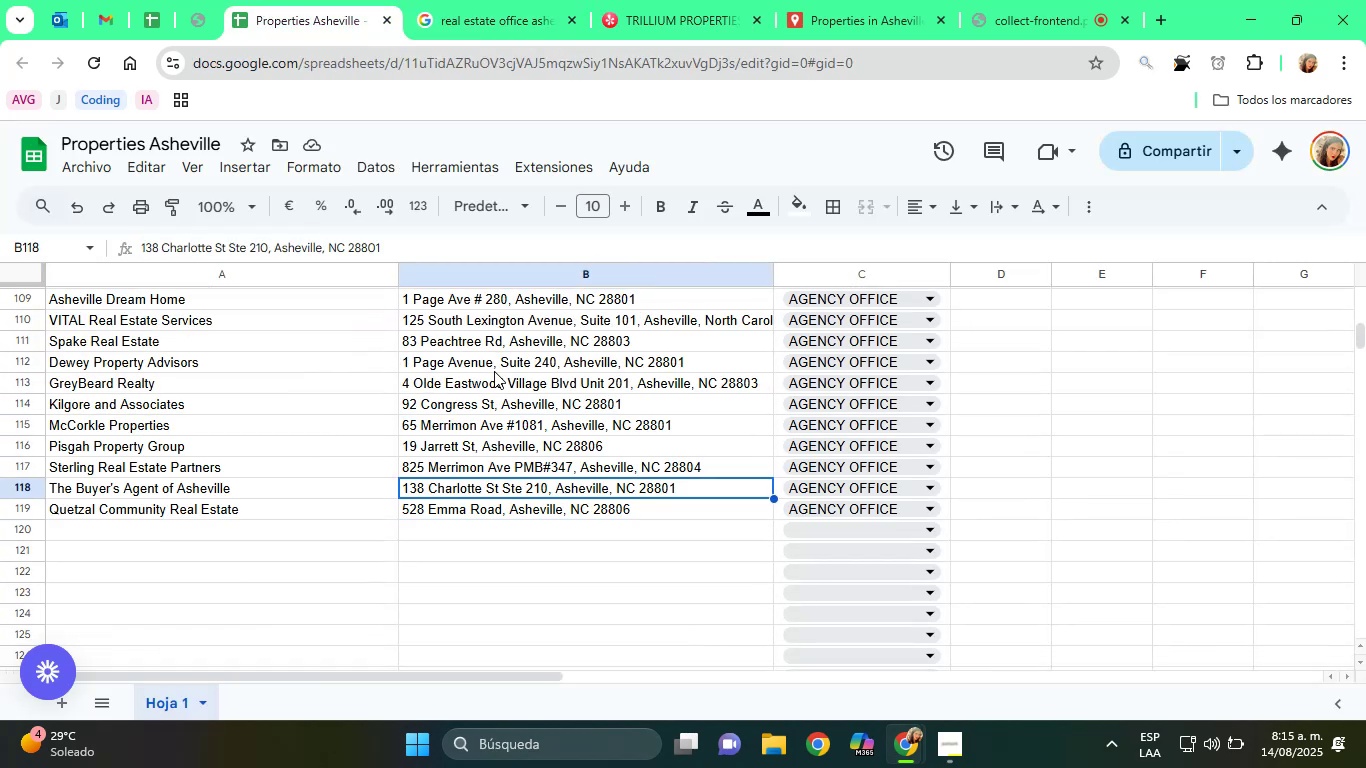 
key(ArrowUp)
 